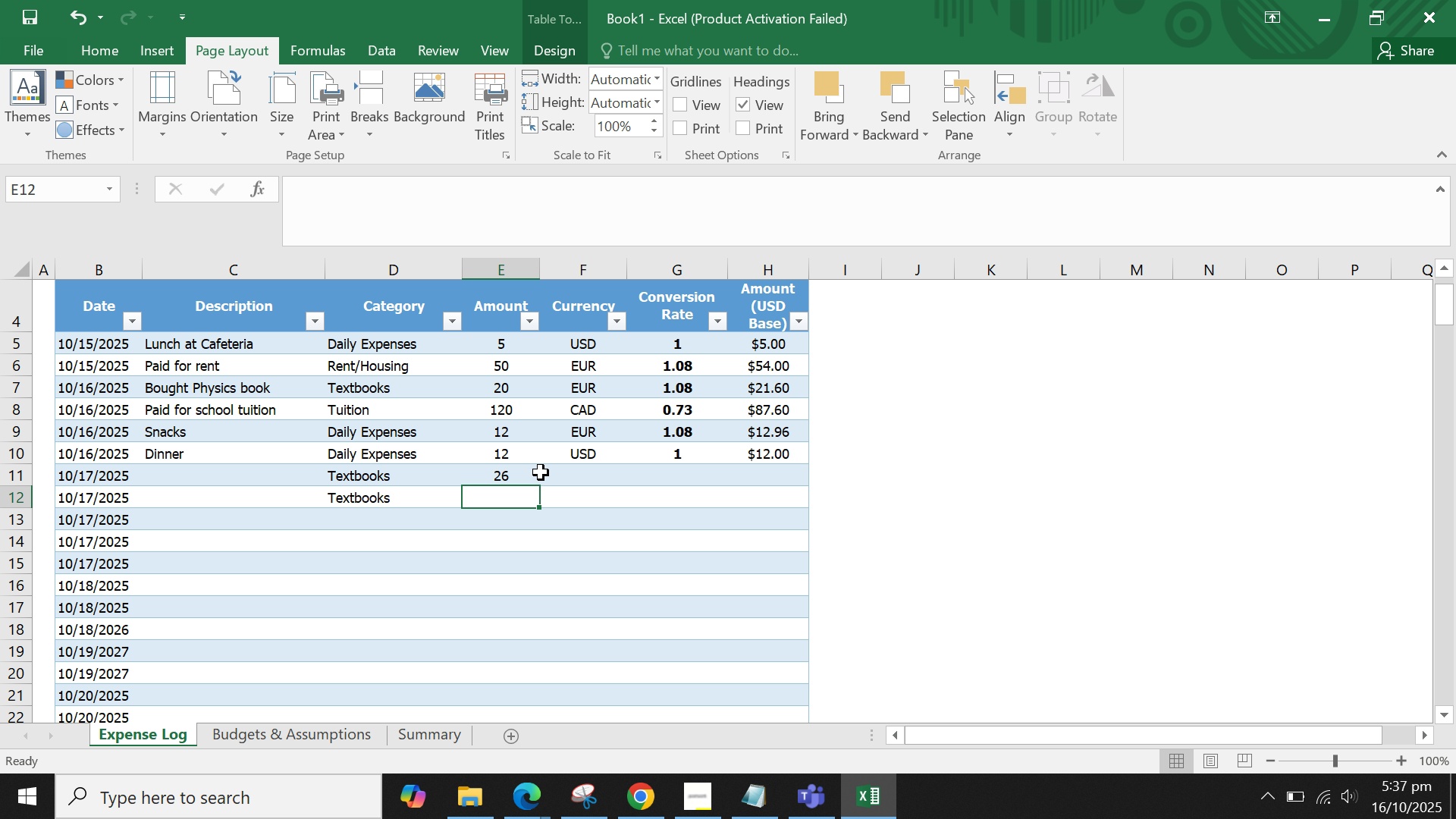 
double_click([529, 470])
 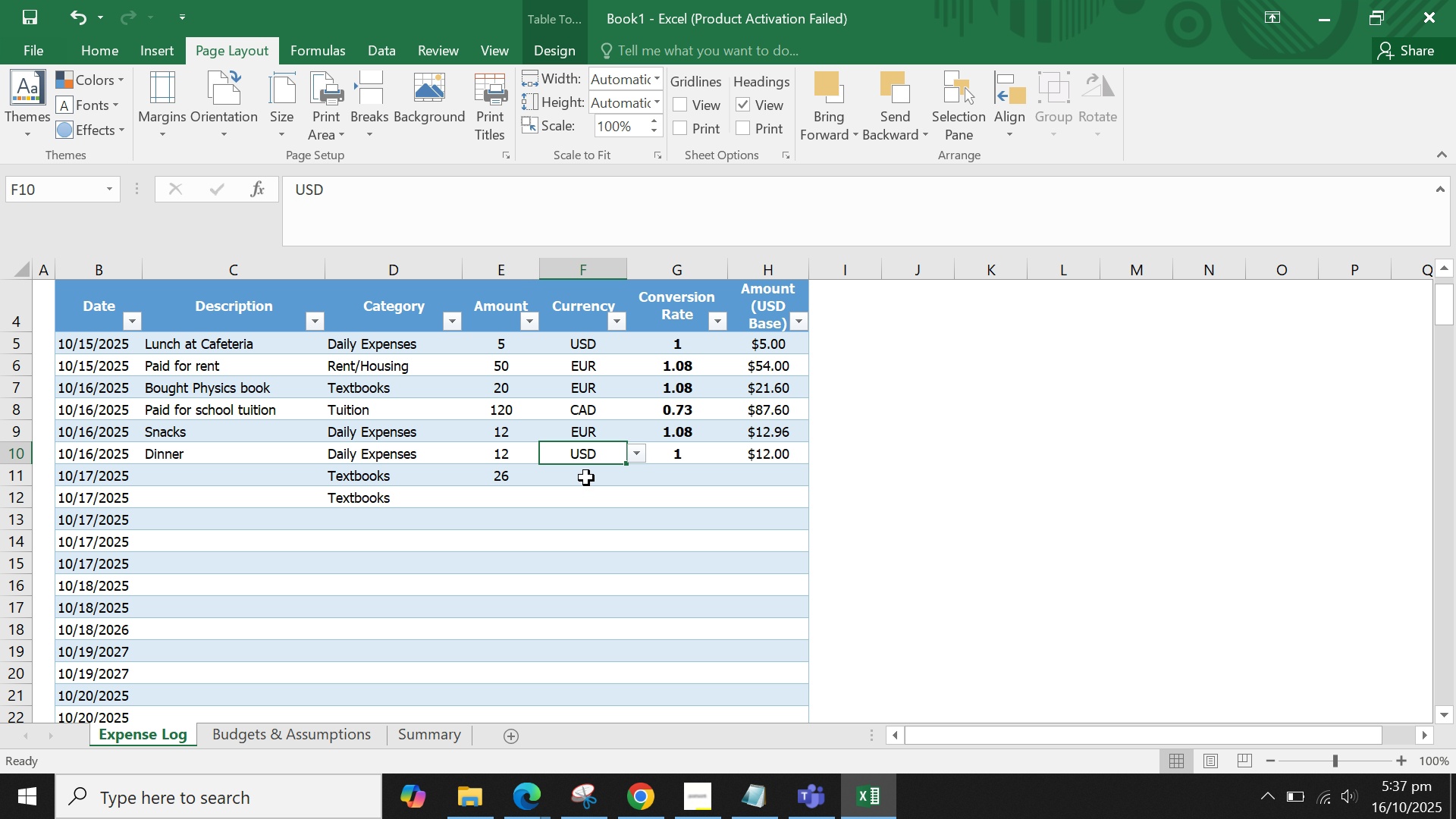 
double_click([585, 478])
 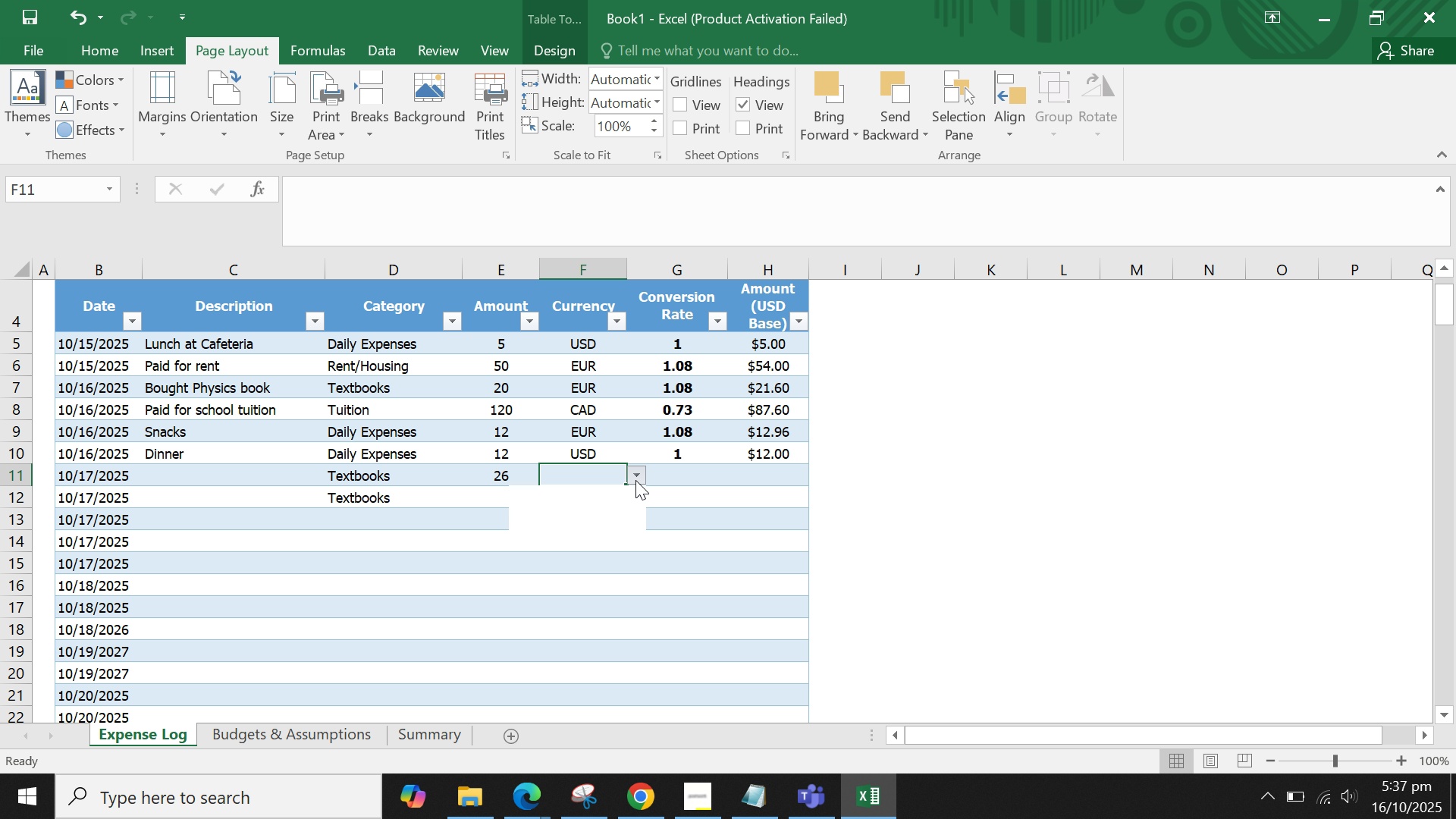 
left_click([635, 480])
 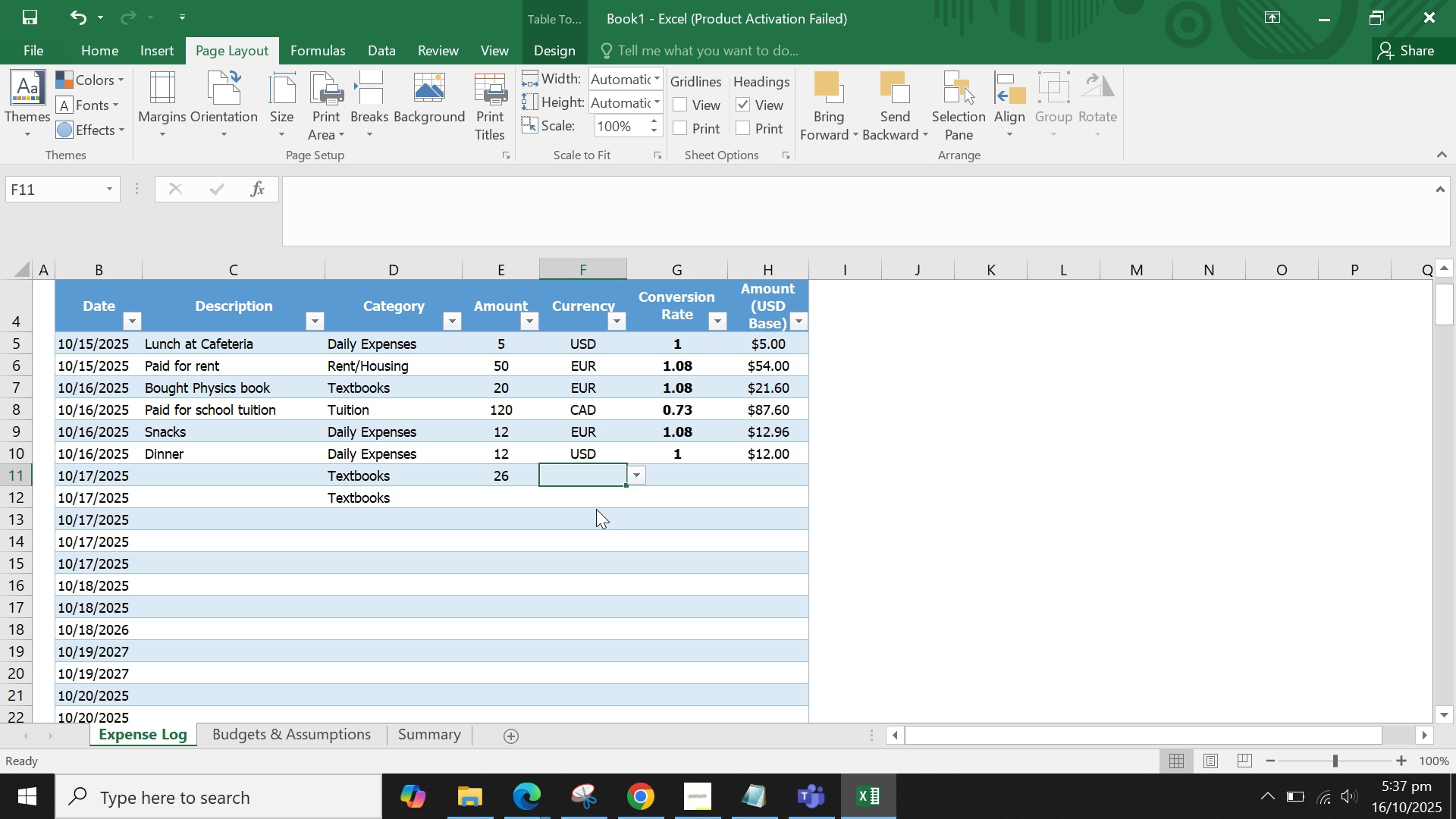 
left_click([596, 509])
 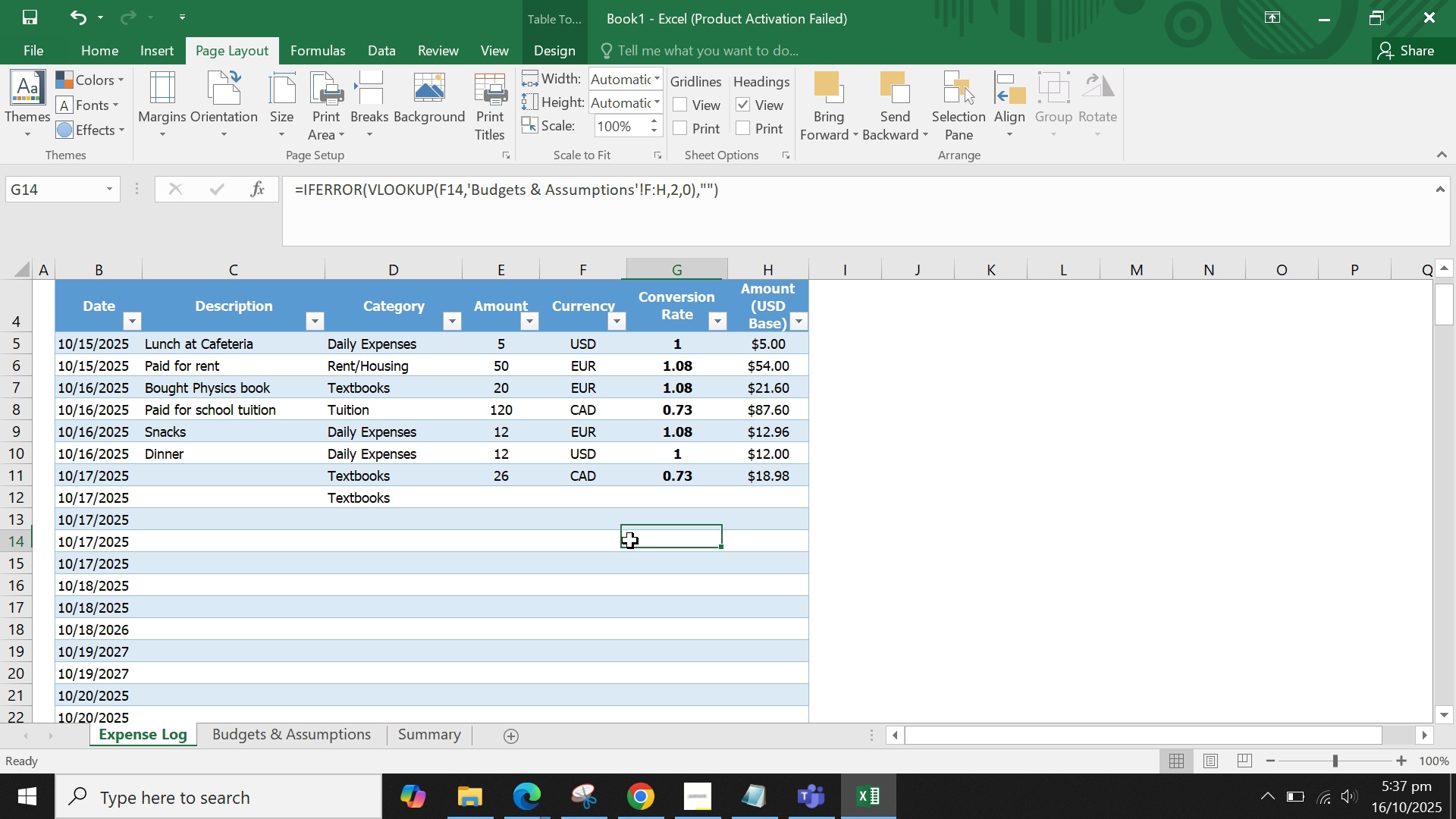 
left_click([630, 541])
 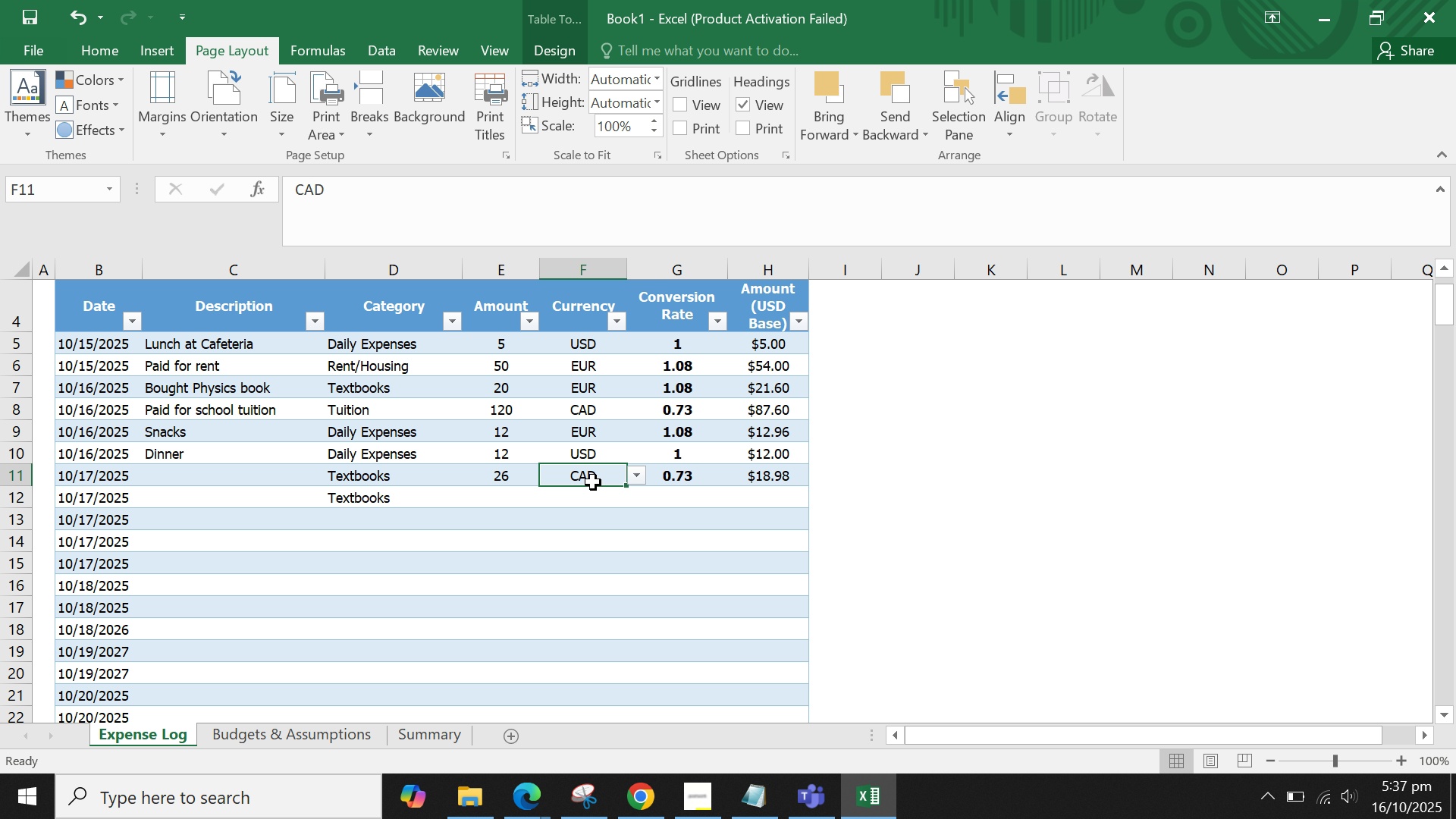 
double_click([584, 544])
 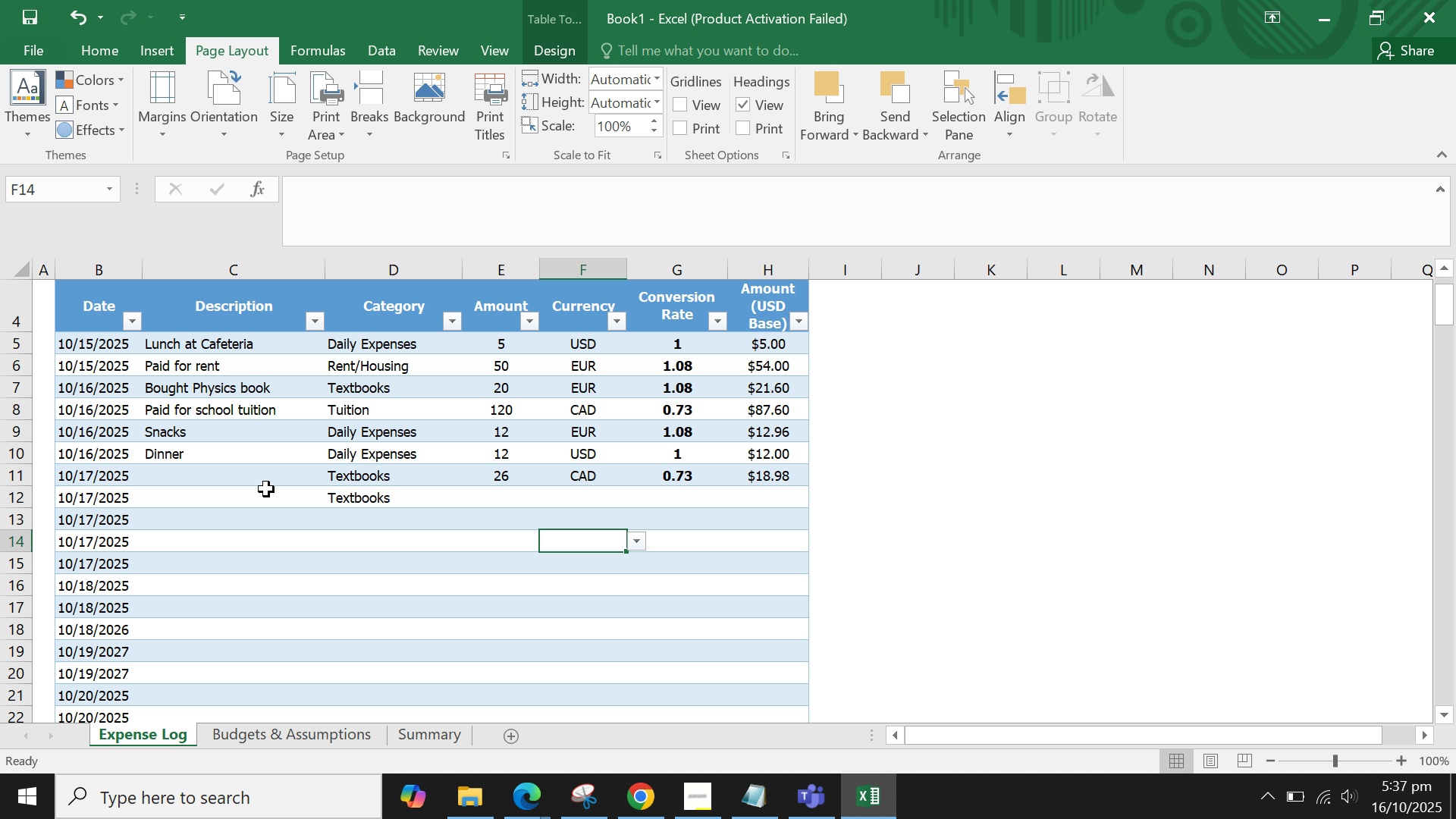 
double_click([250, 475])
 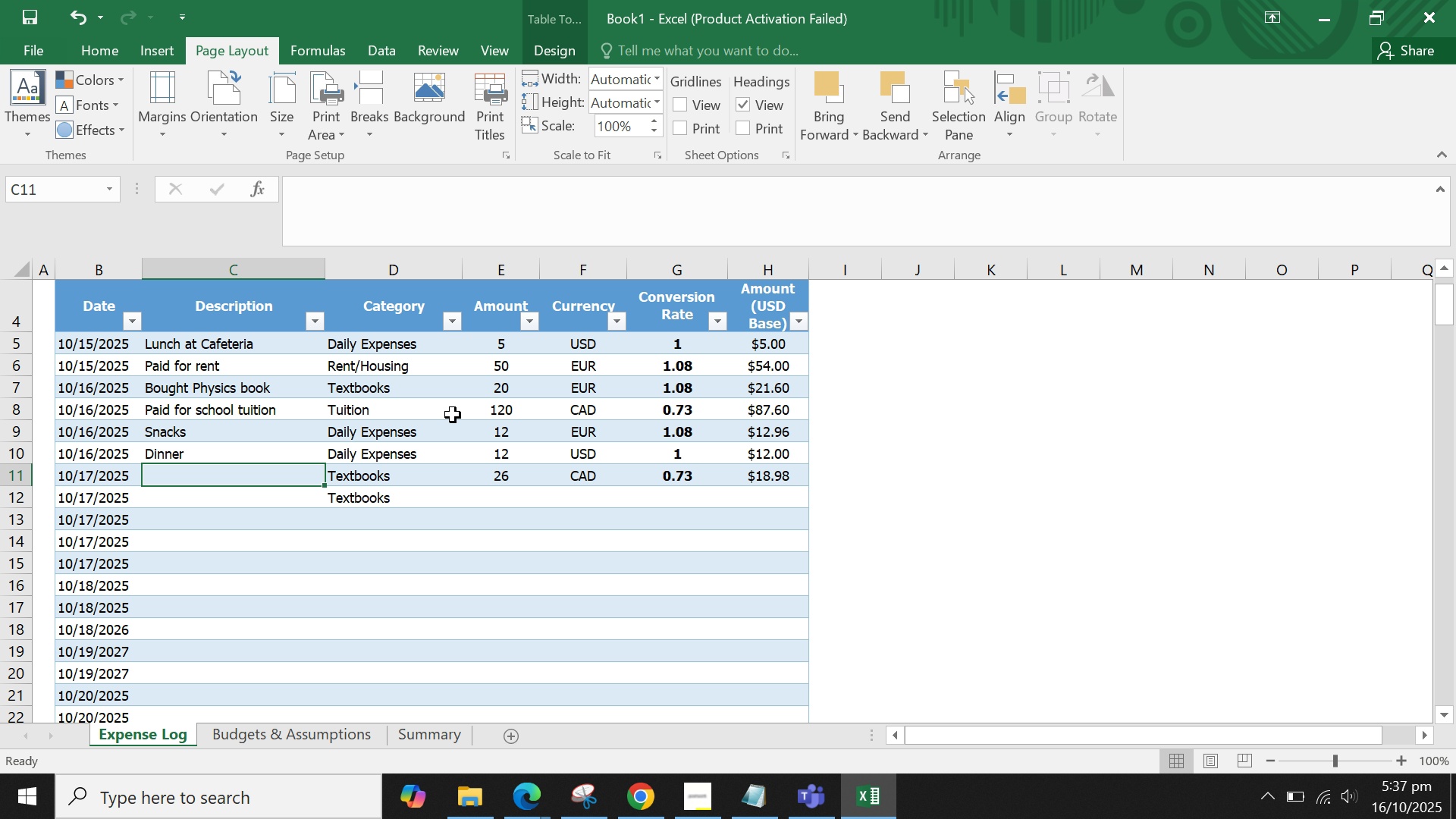 
left_click([491, 414])
 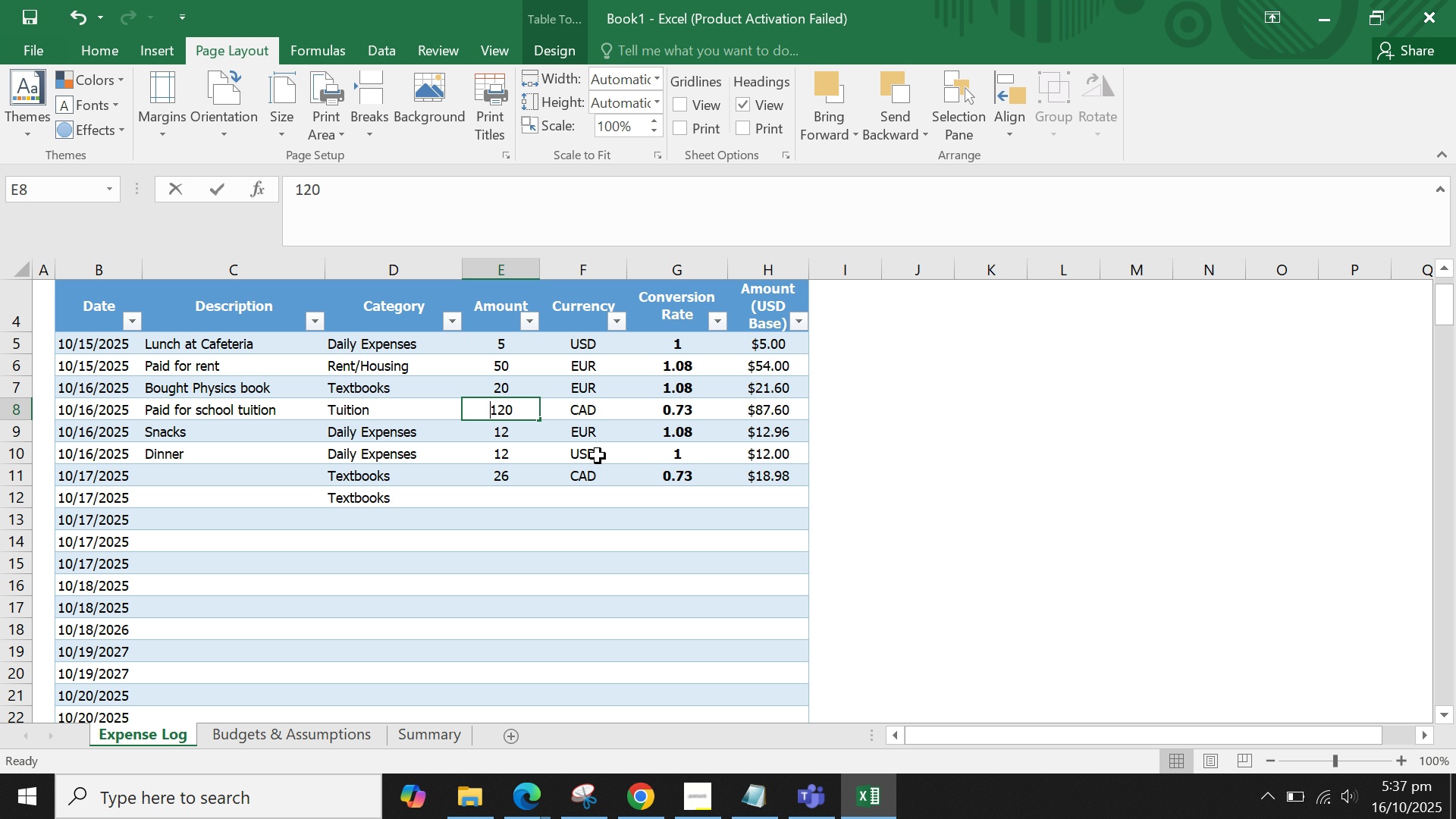 
type(240)
 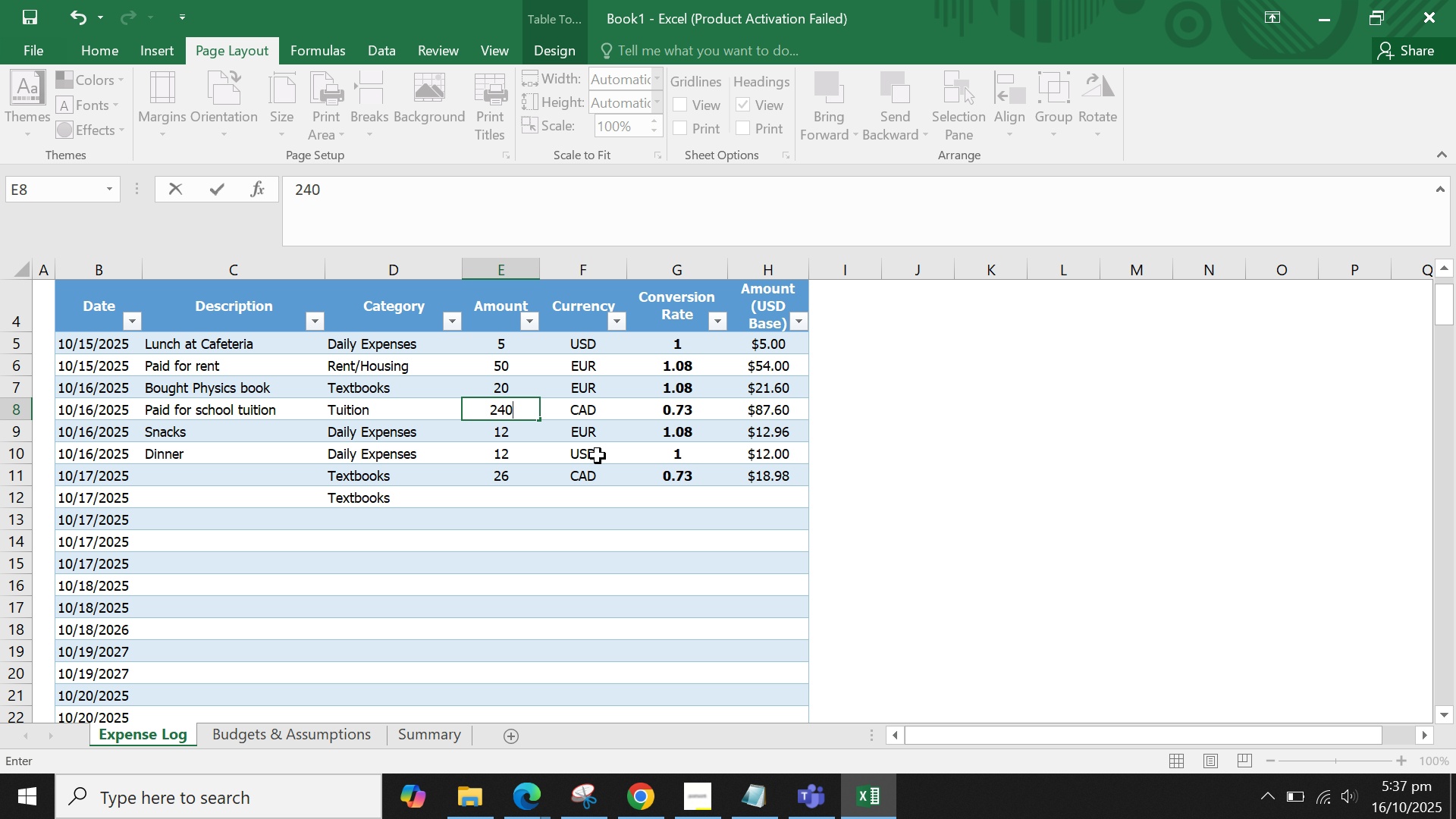 
key(Enter)
 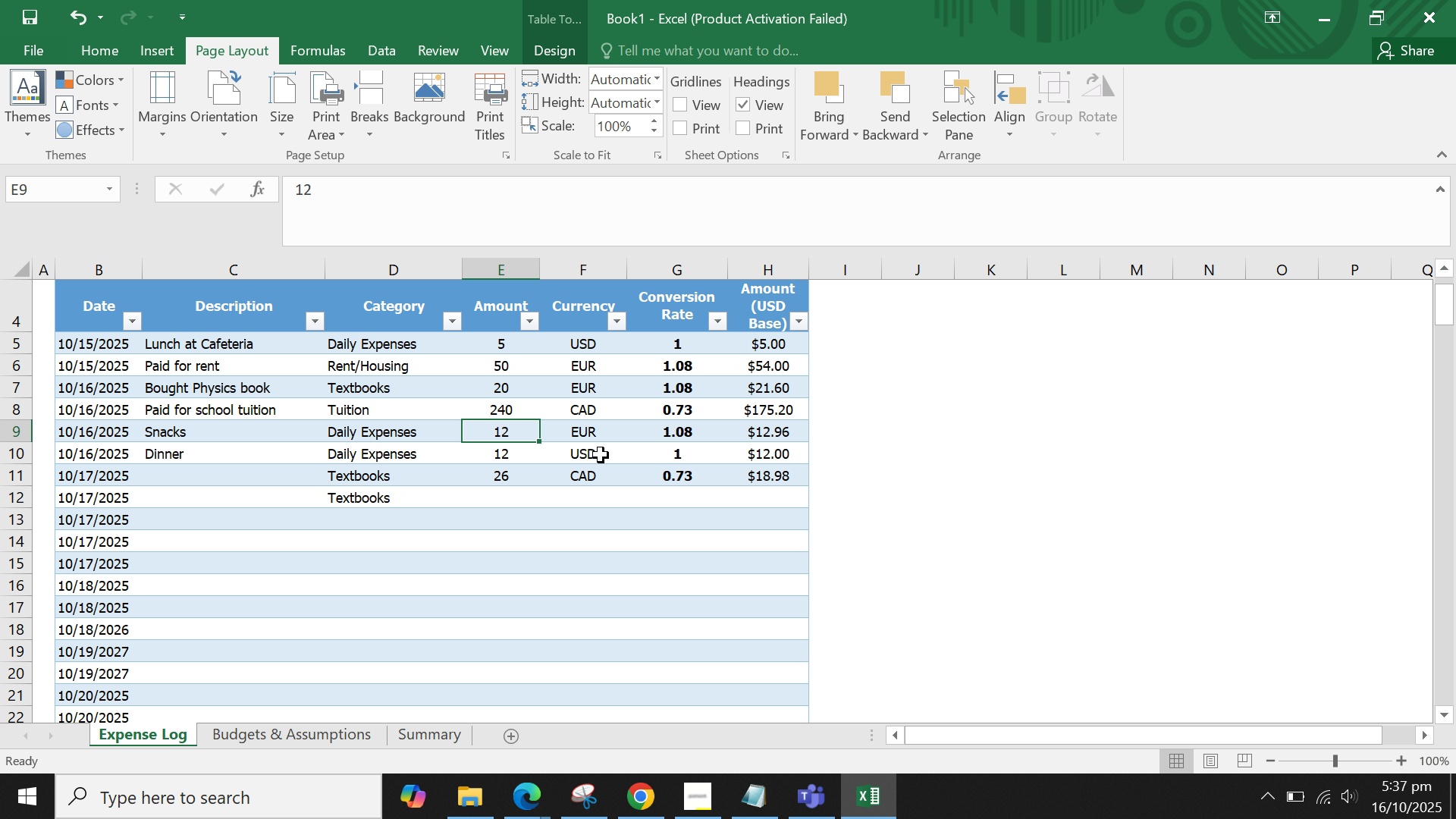 
left_click([240, 483])
 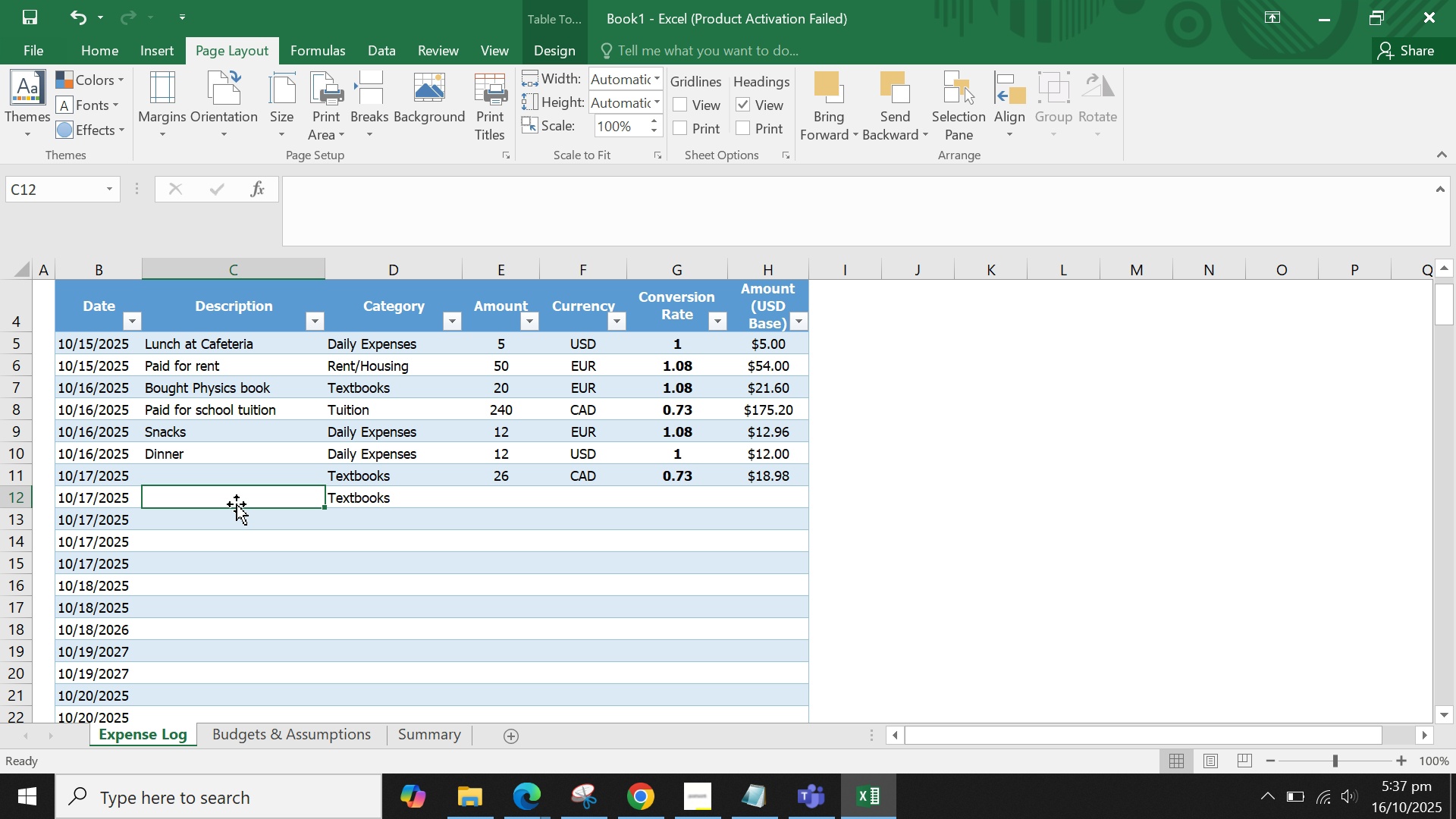 
double_click([243, 472])
 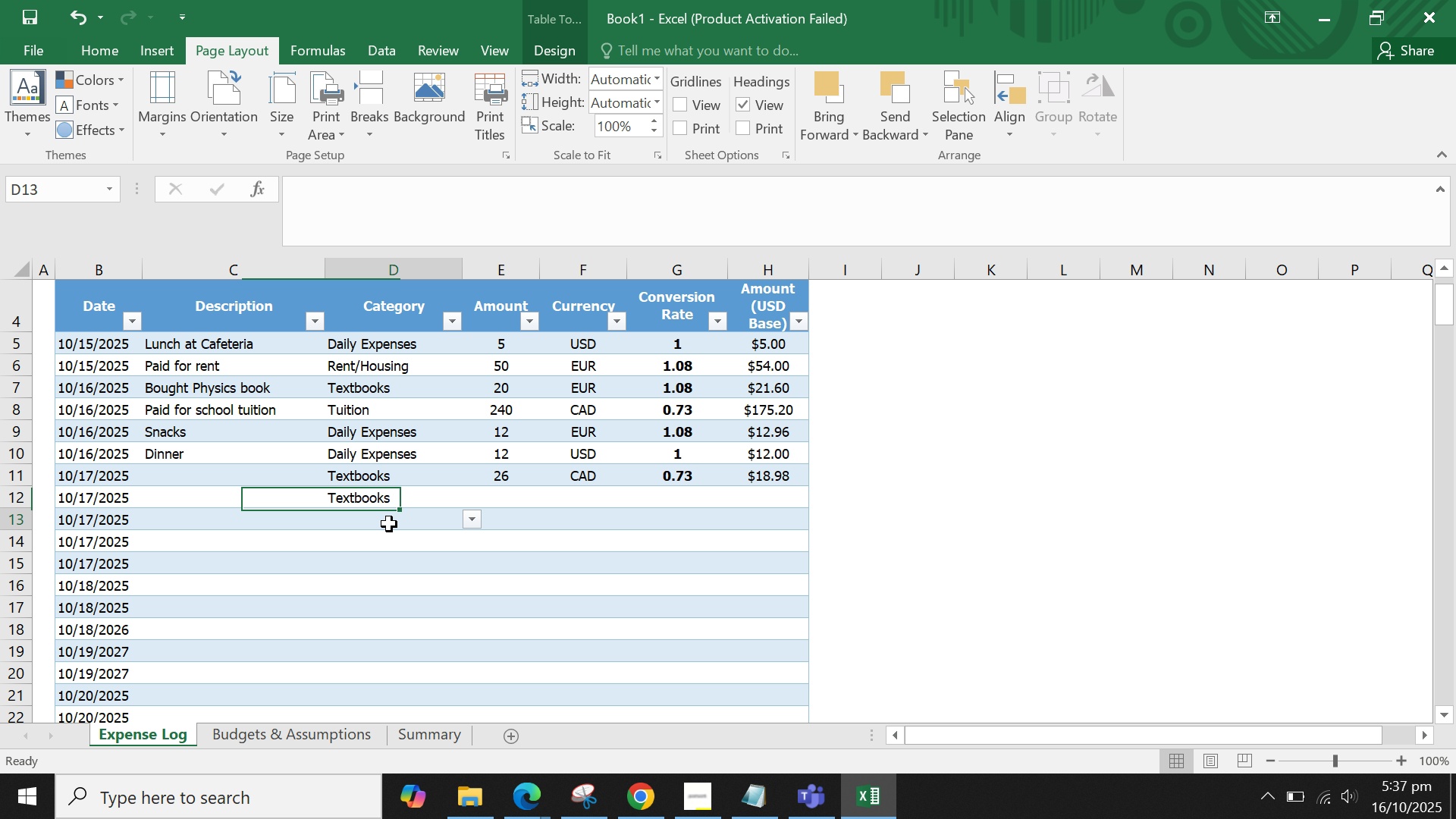 
left_click([389, 524])
 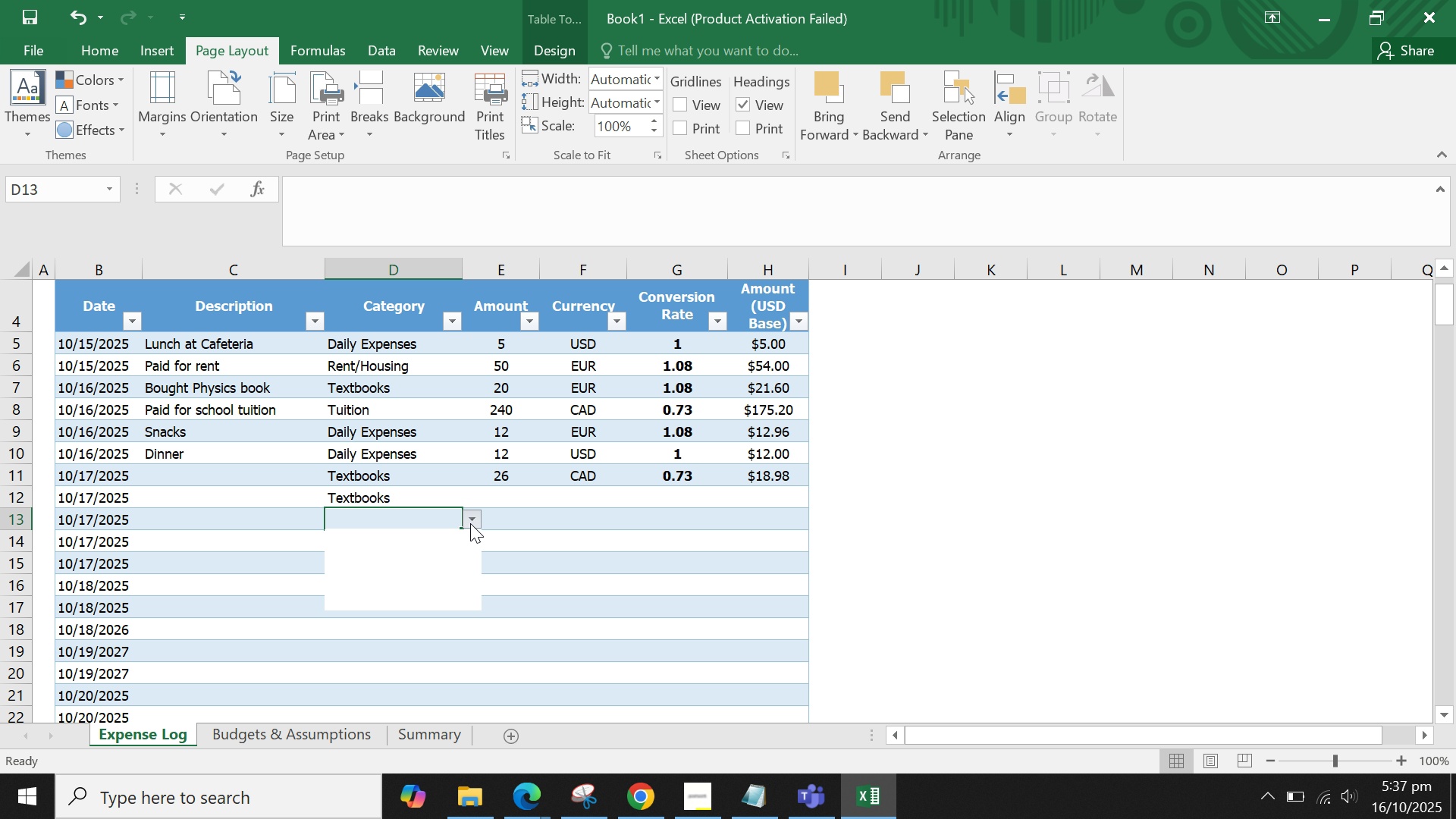 
left_click([470, 523])
 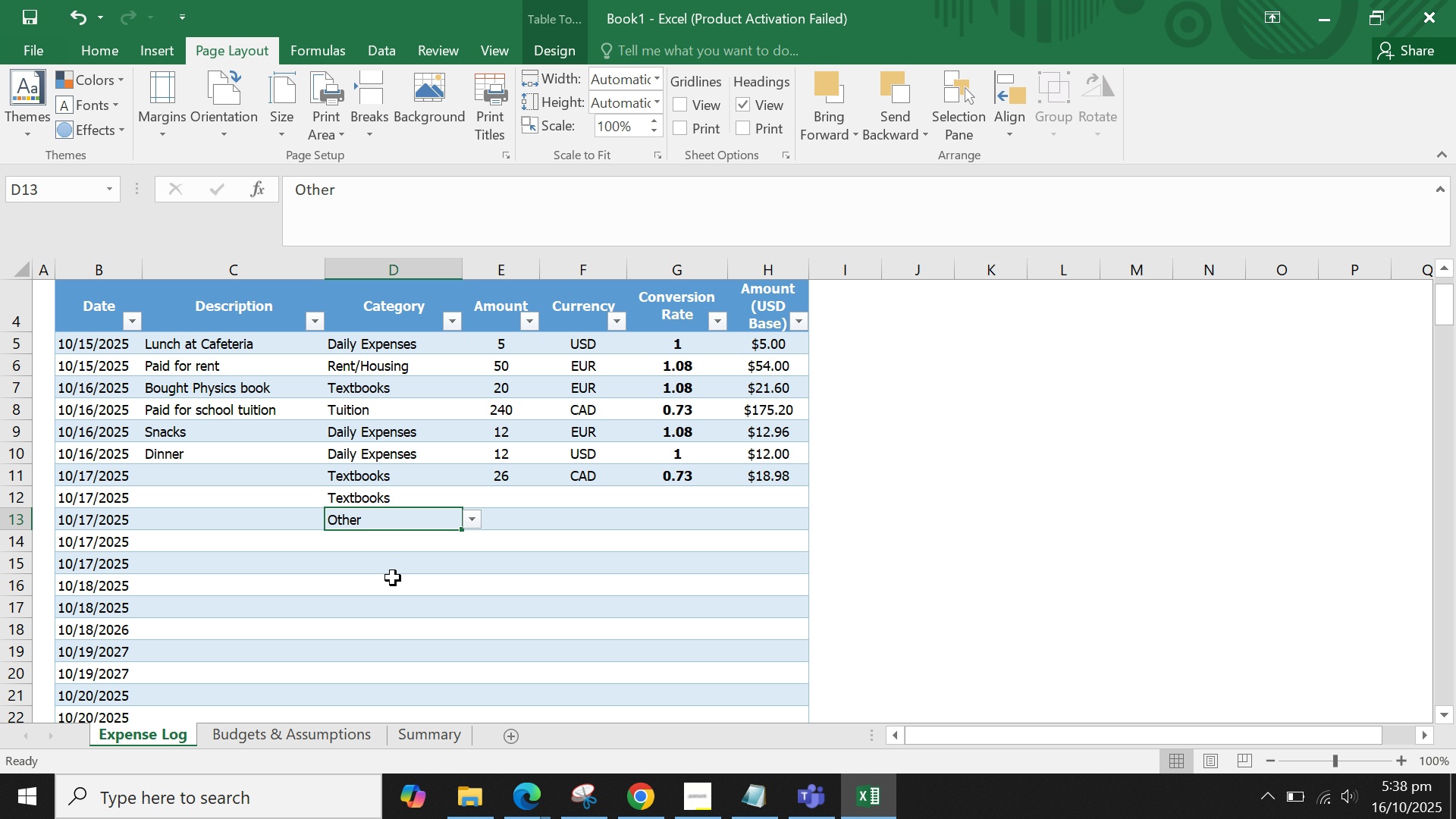 
left_click([262, 525])
 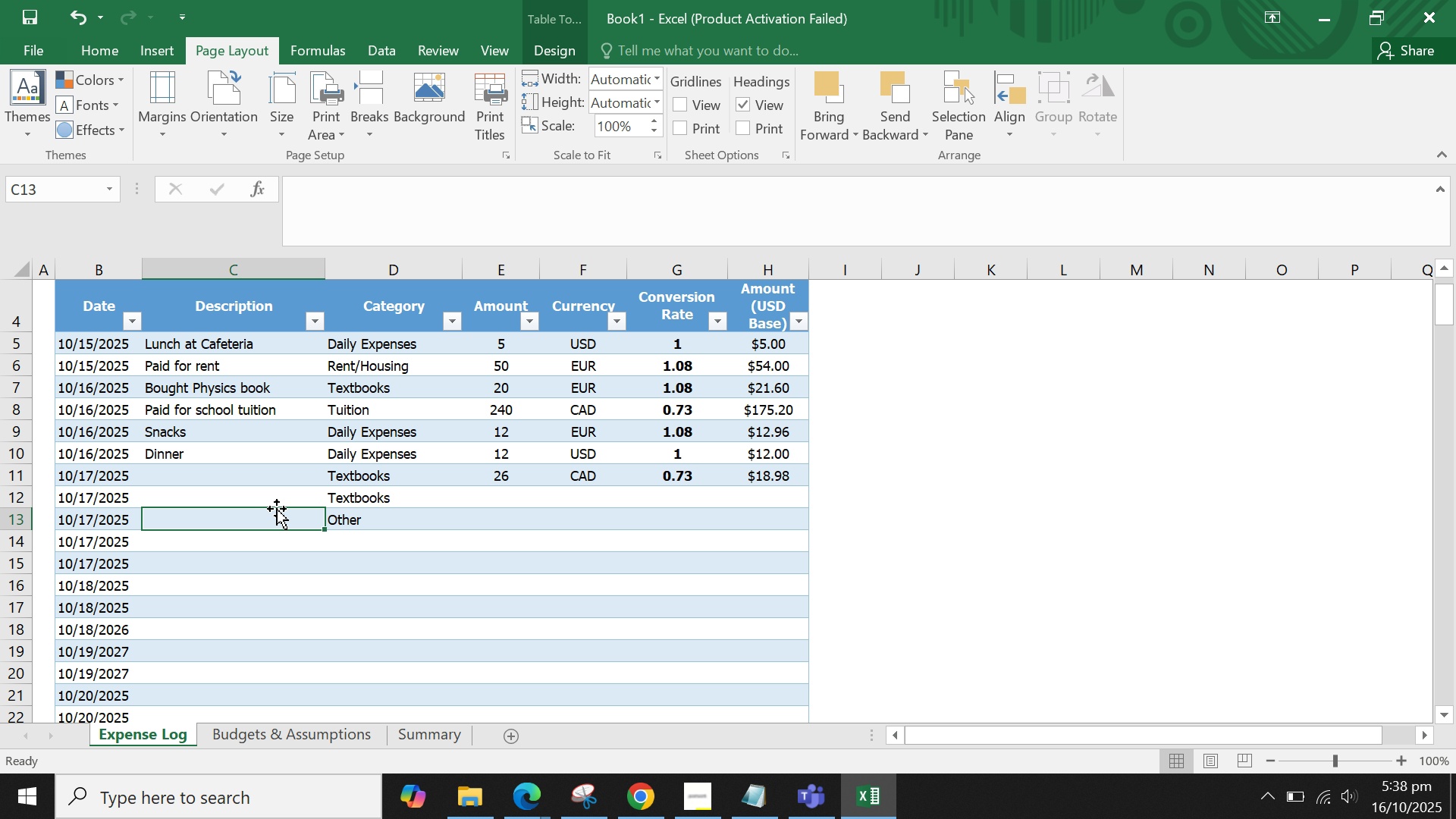 
left_click([389, 545])
 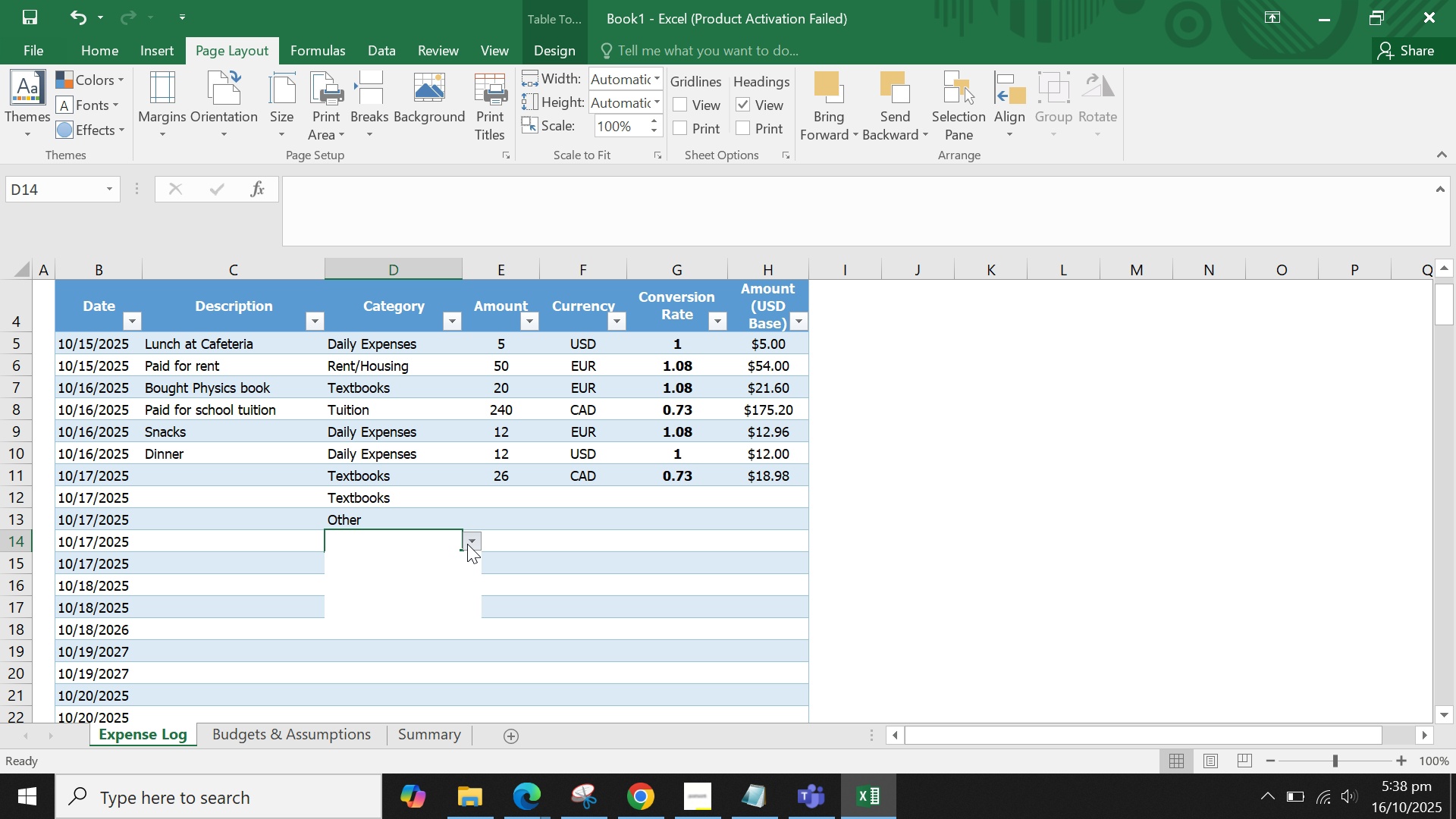 
left_click([467, 544])
 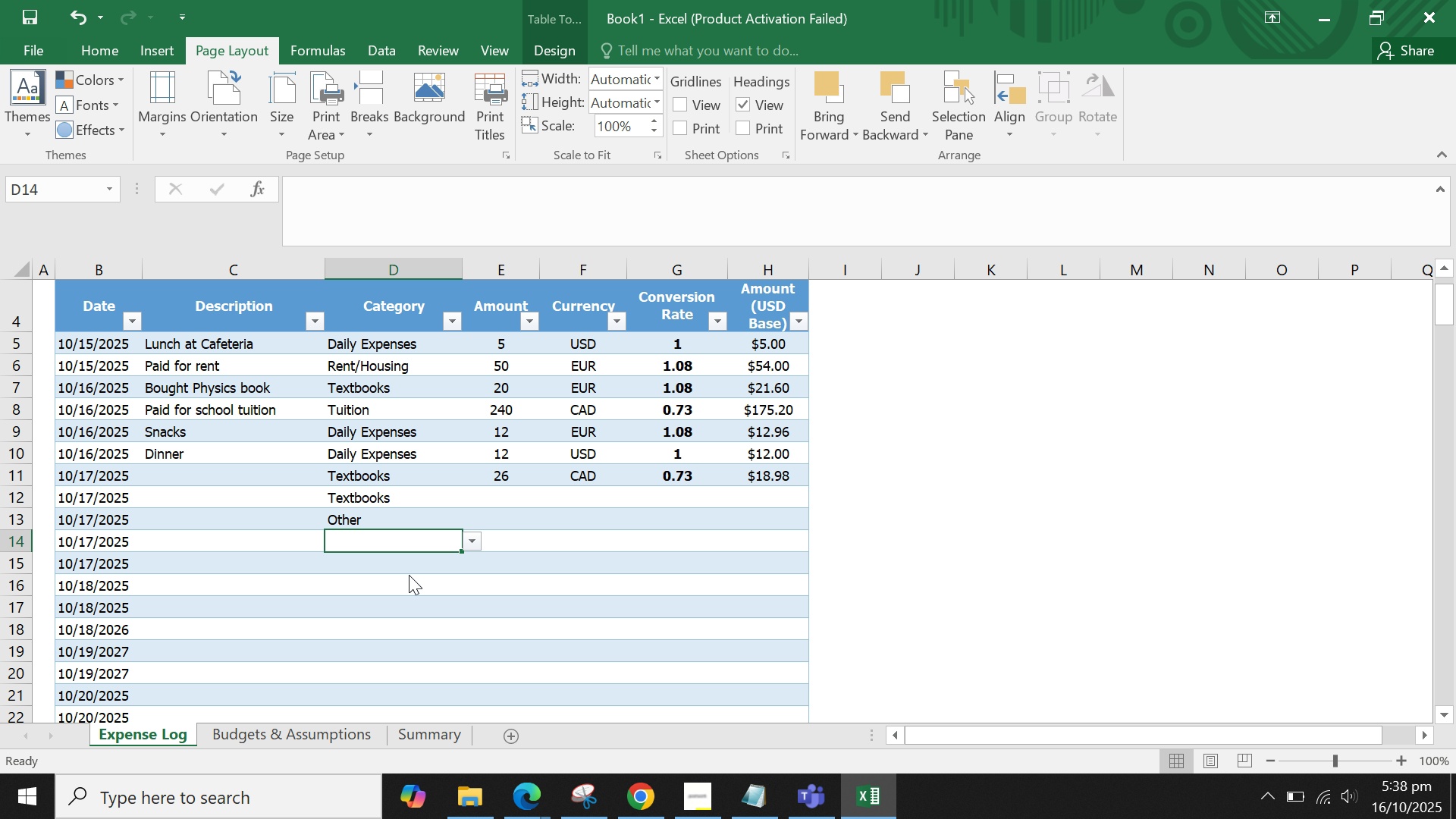 
left_click([409, 575])
 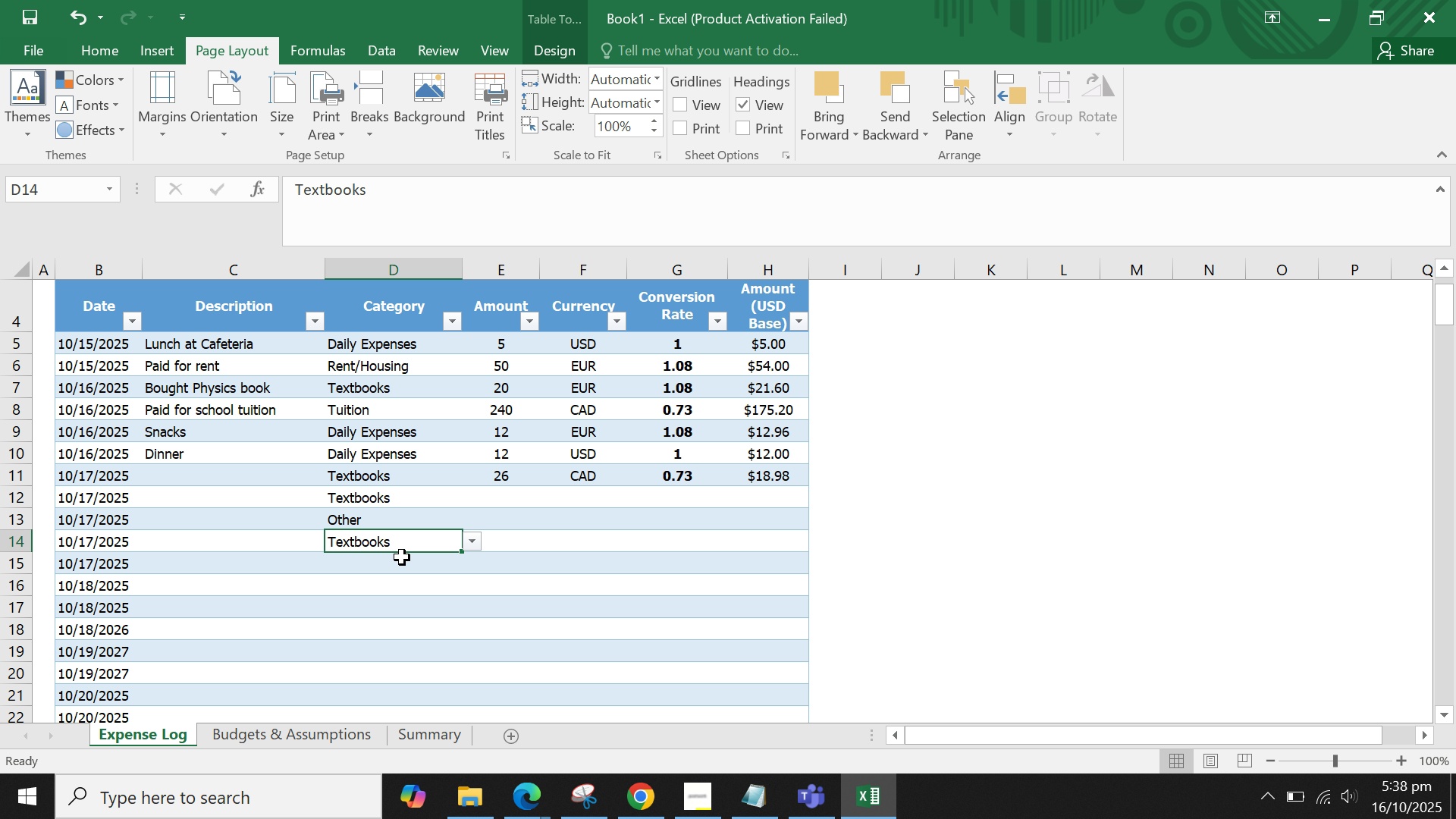 
left_click([402, 557])
 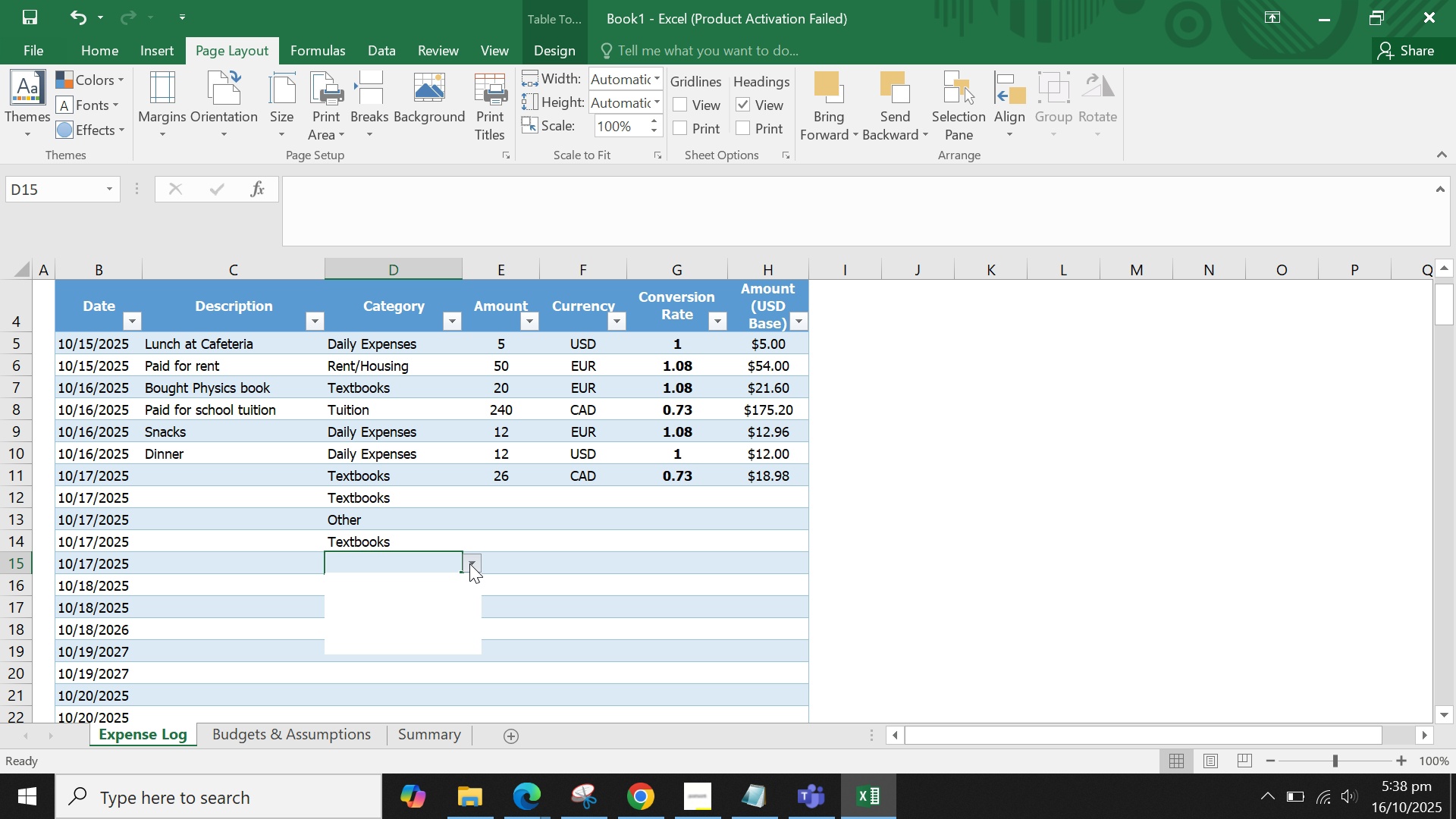 
left_click([469, 563])
 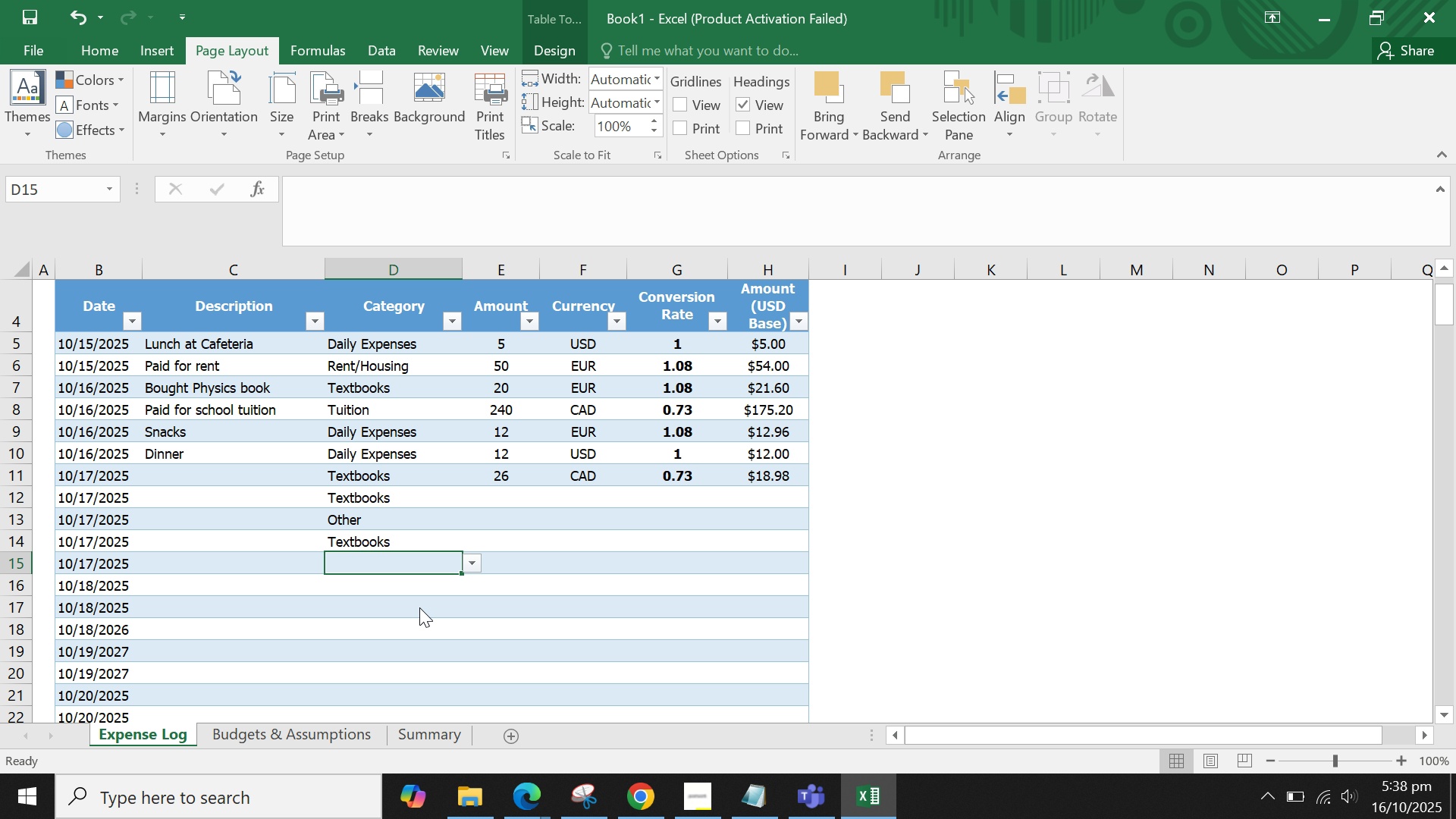 
left_click([419, 607])
 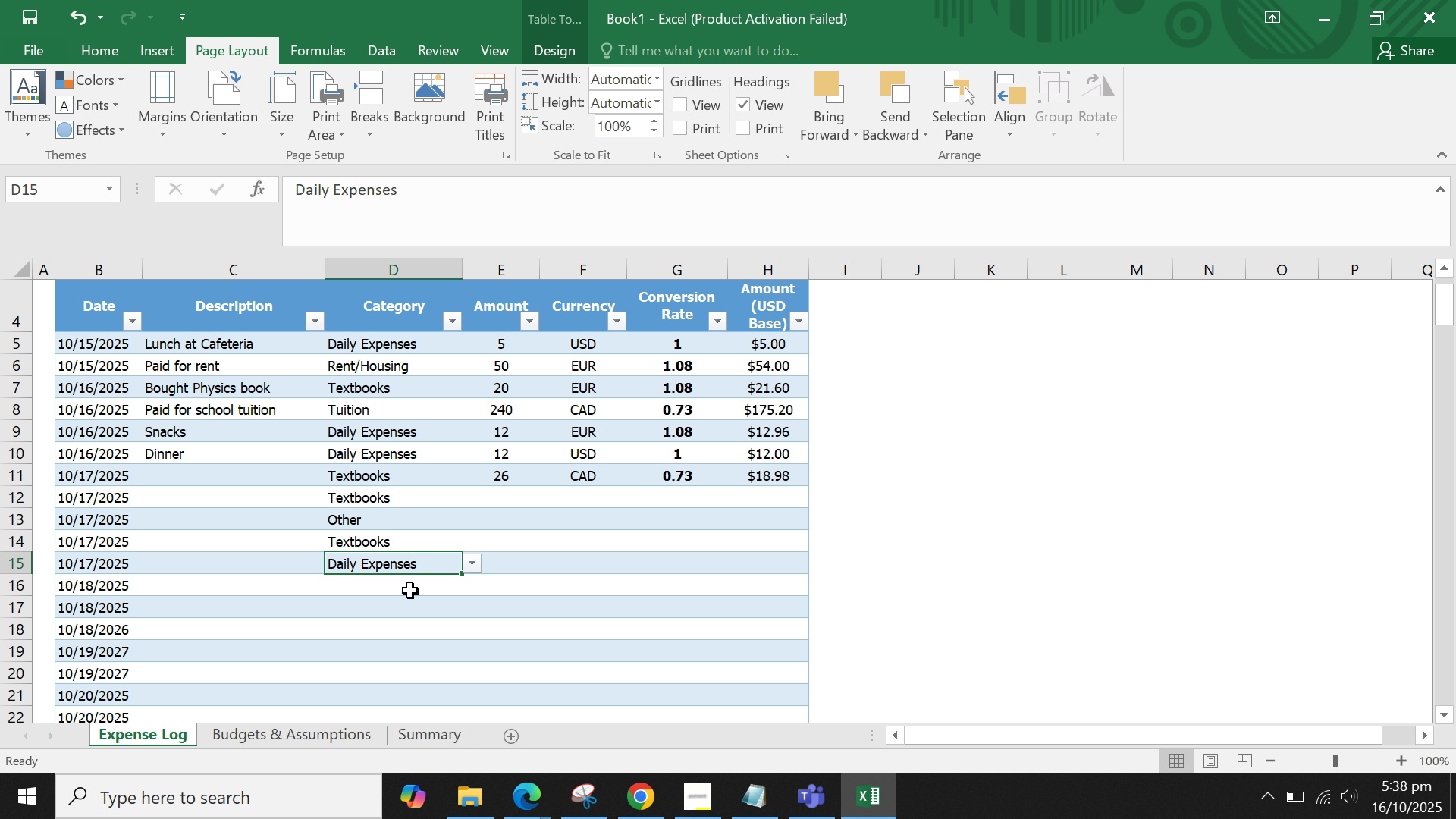 
left_click([409, 591])
 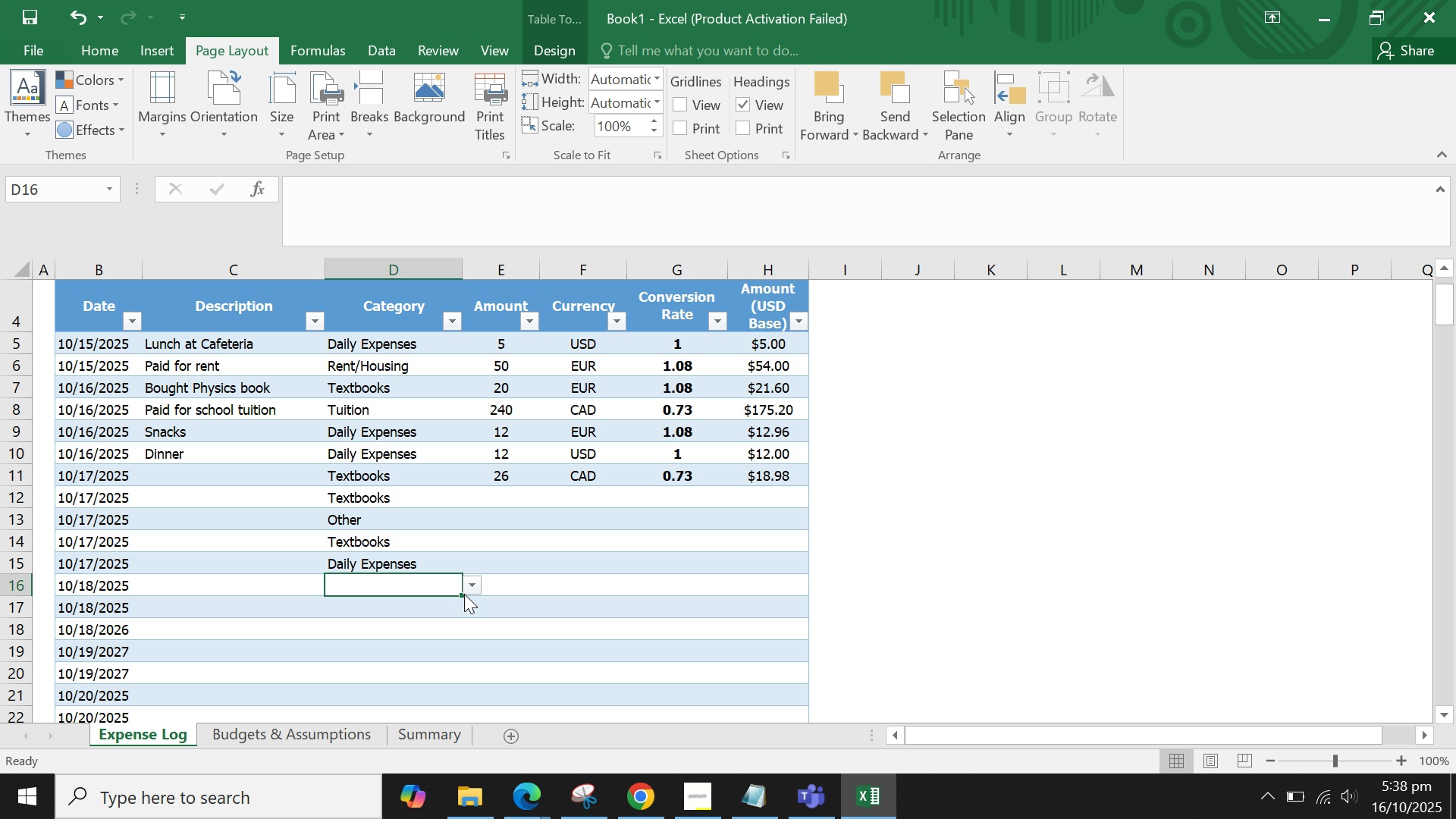 
left_click([464, 594])
 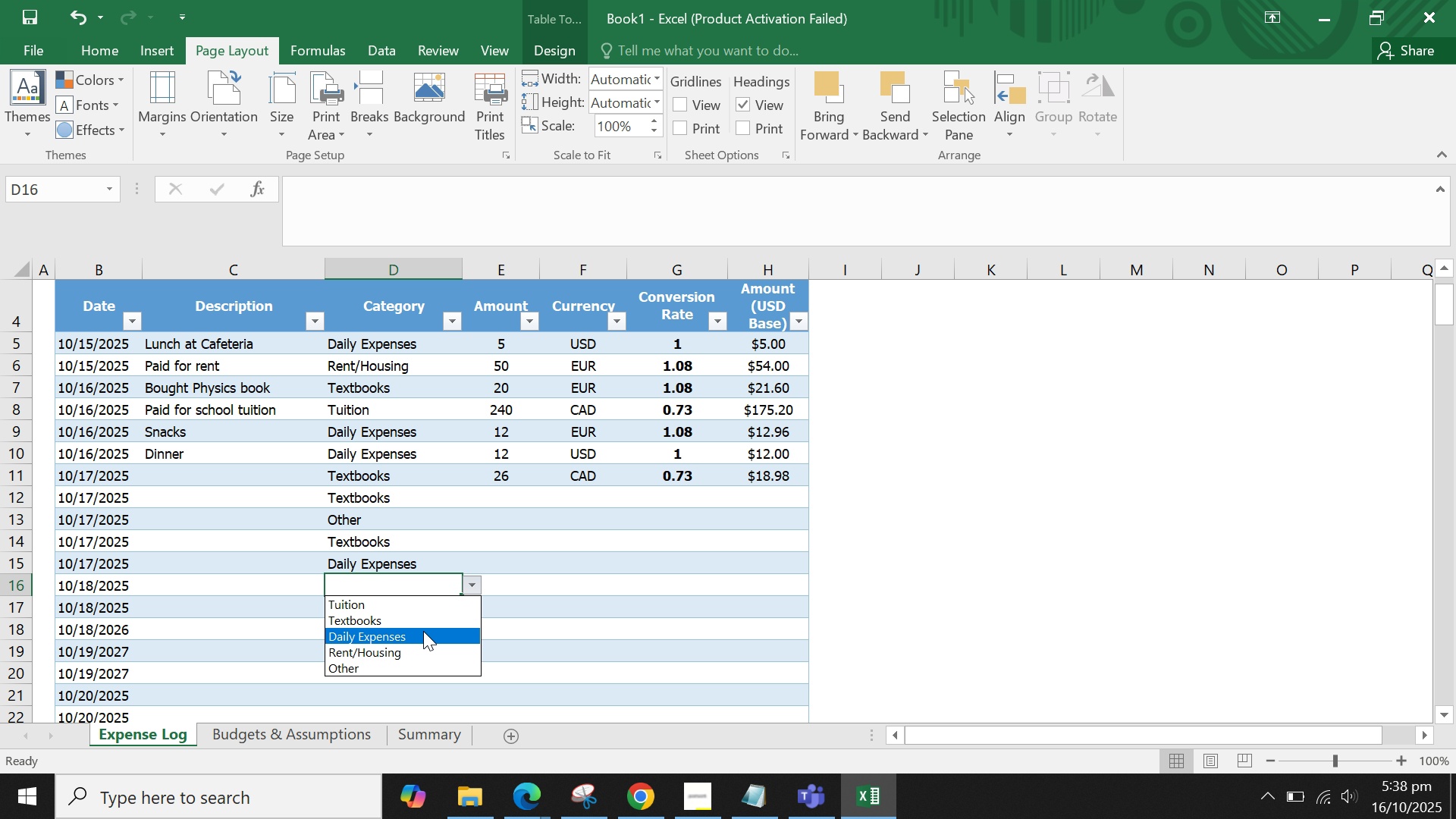 
left_click([423, 631])
 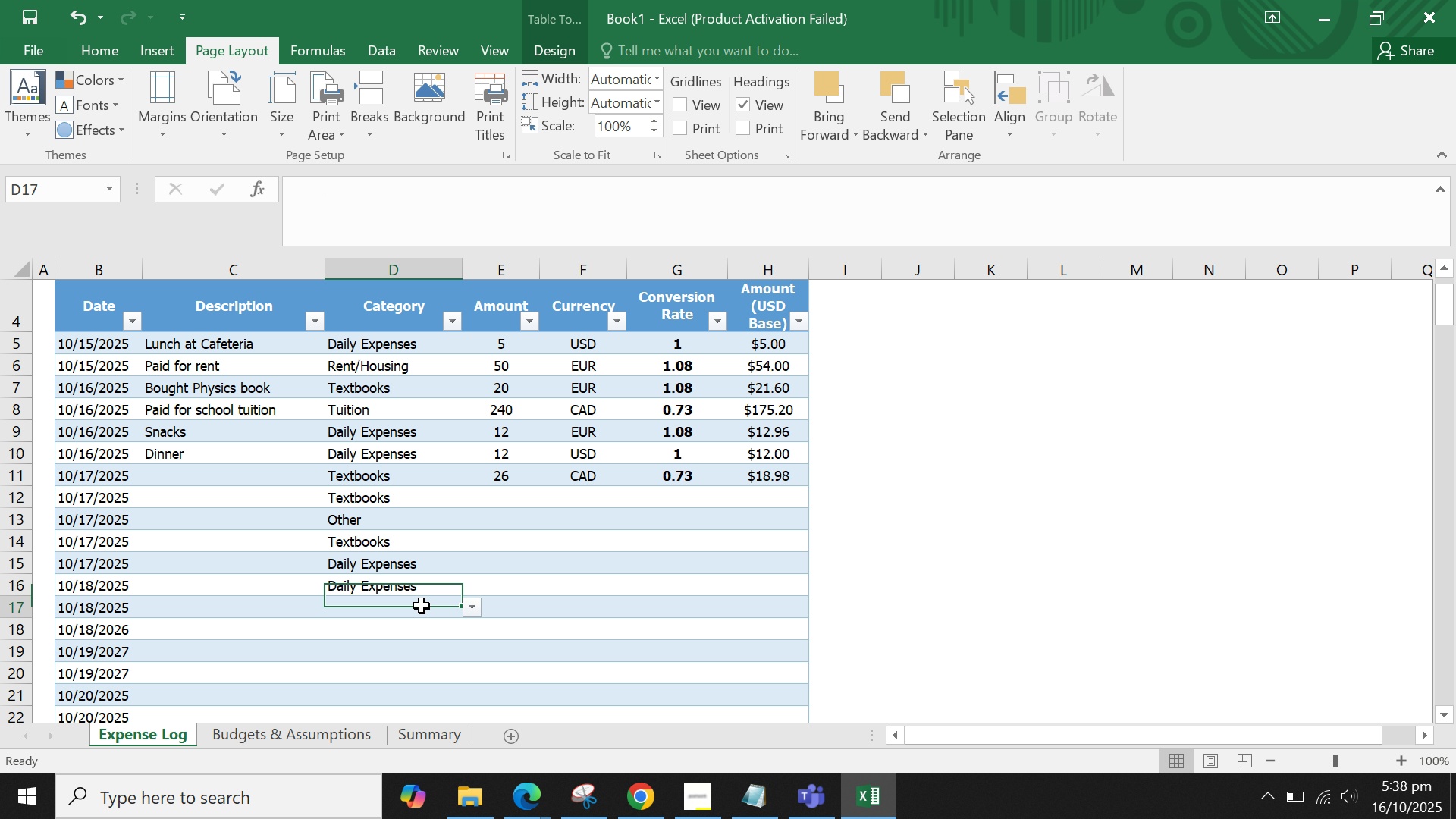 
left_click([422, 606])
 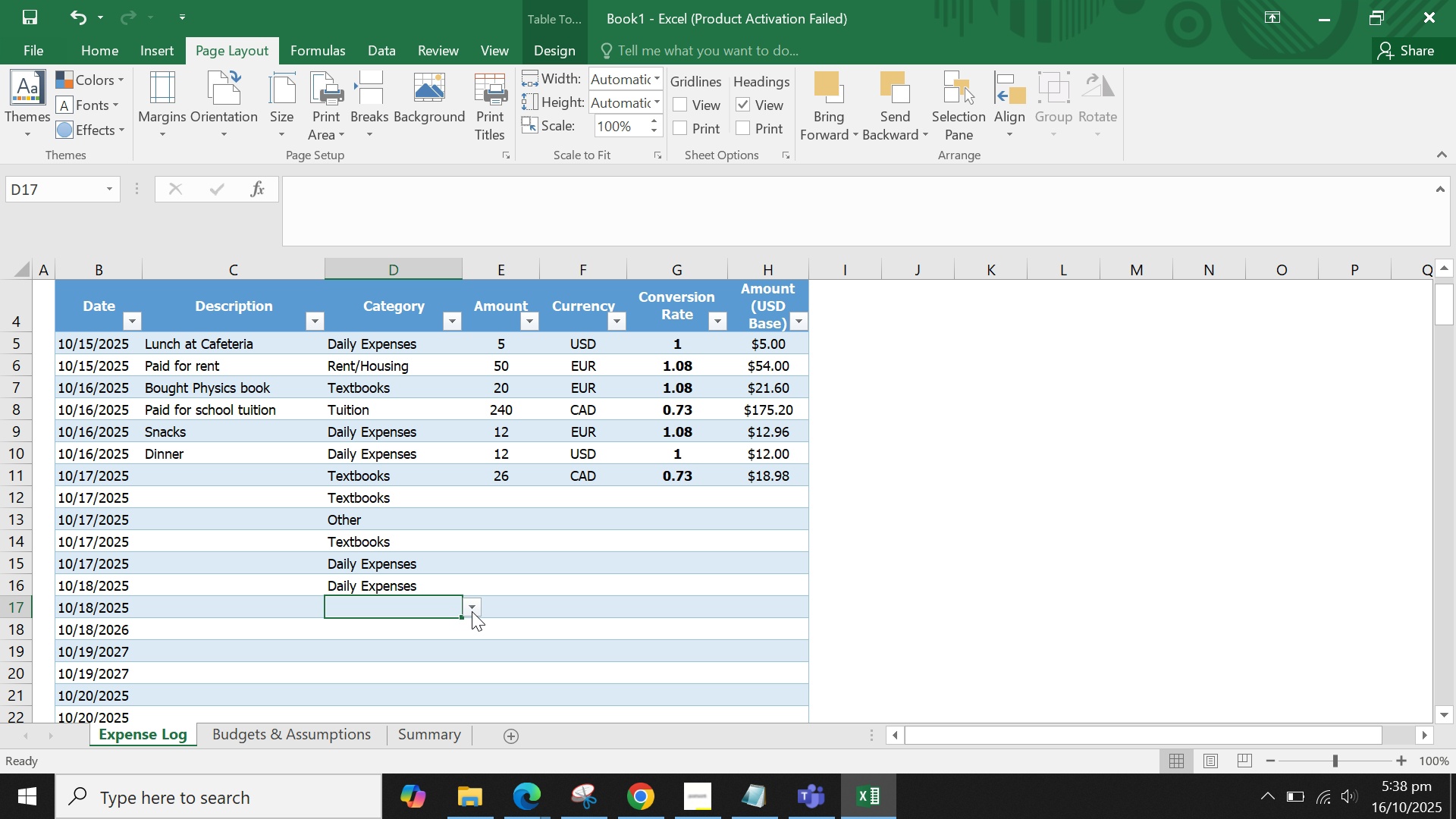 
left_click([472, 611])
 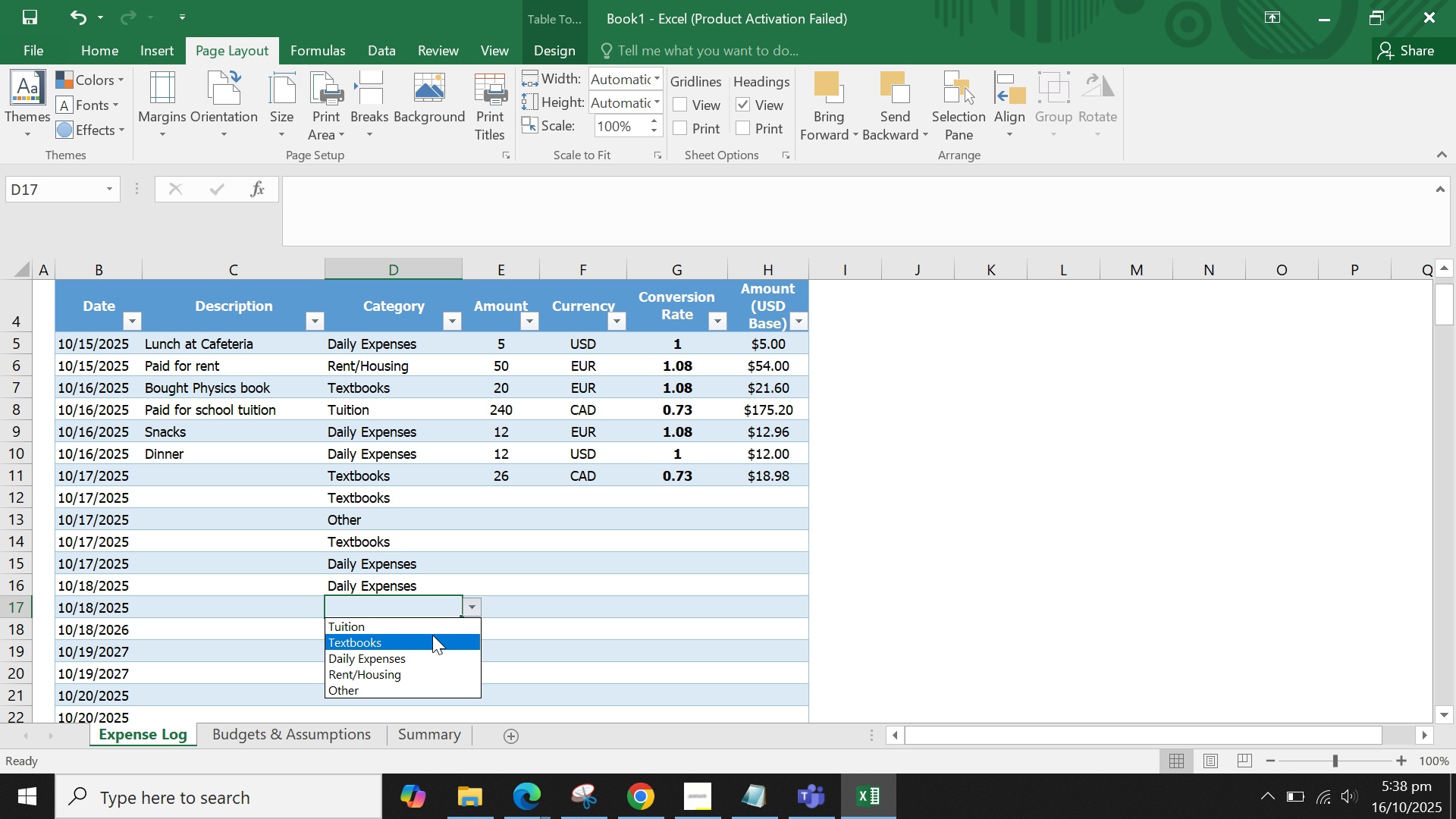 
left_click_drag(start_coordinate=[432, 635], to_coordinate=[428, 629])
 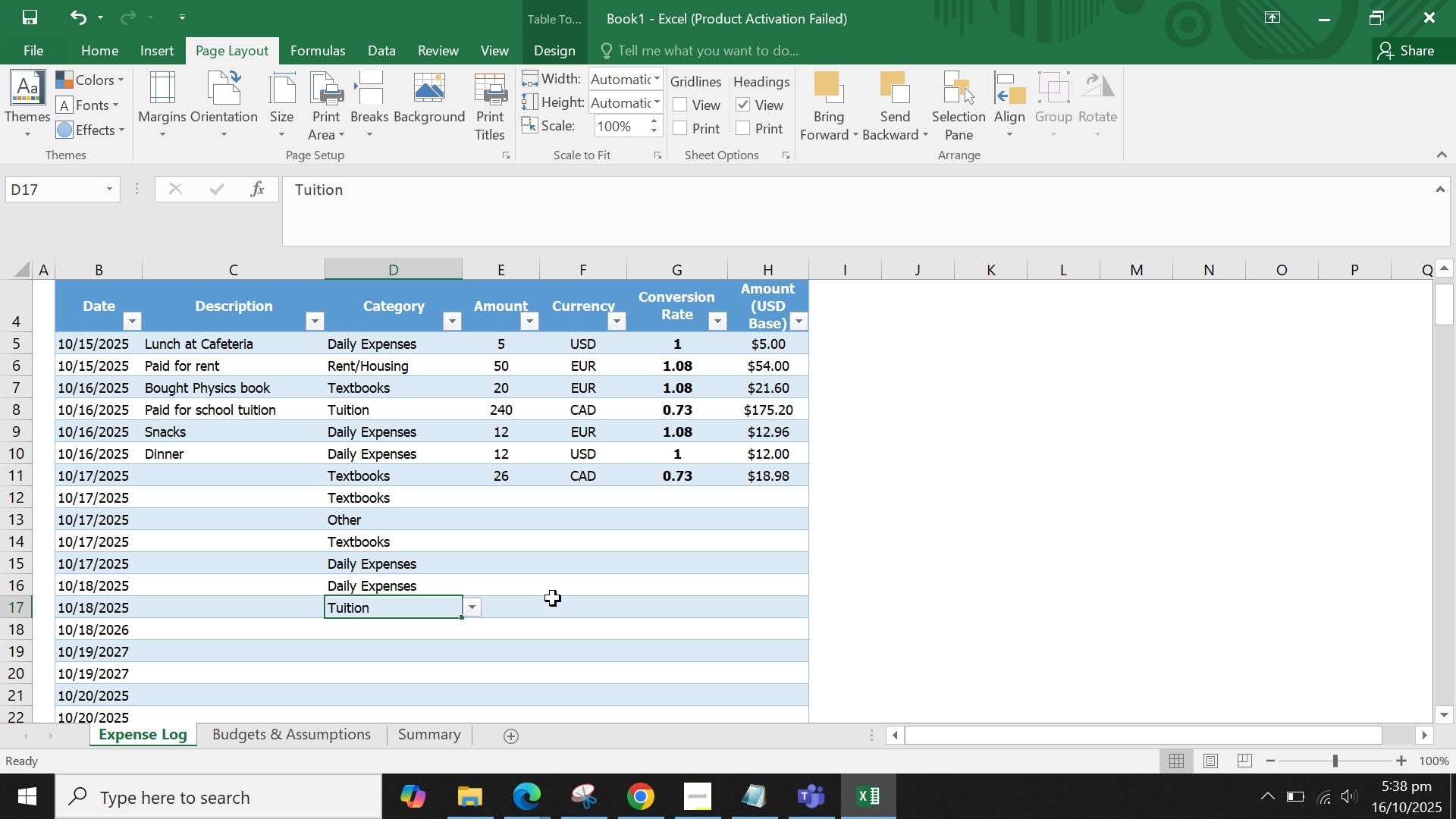 
left_click([553, 598])
 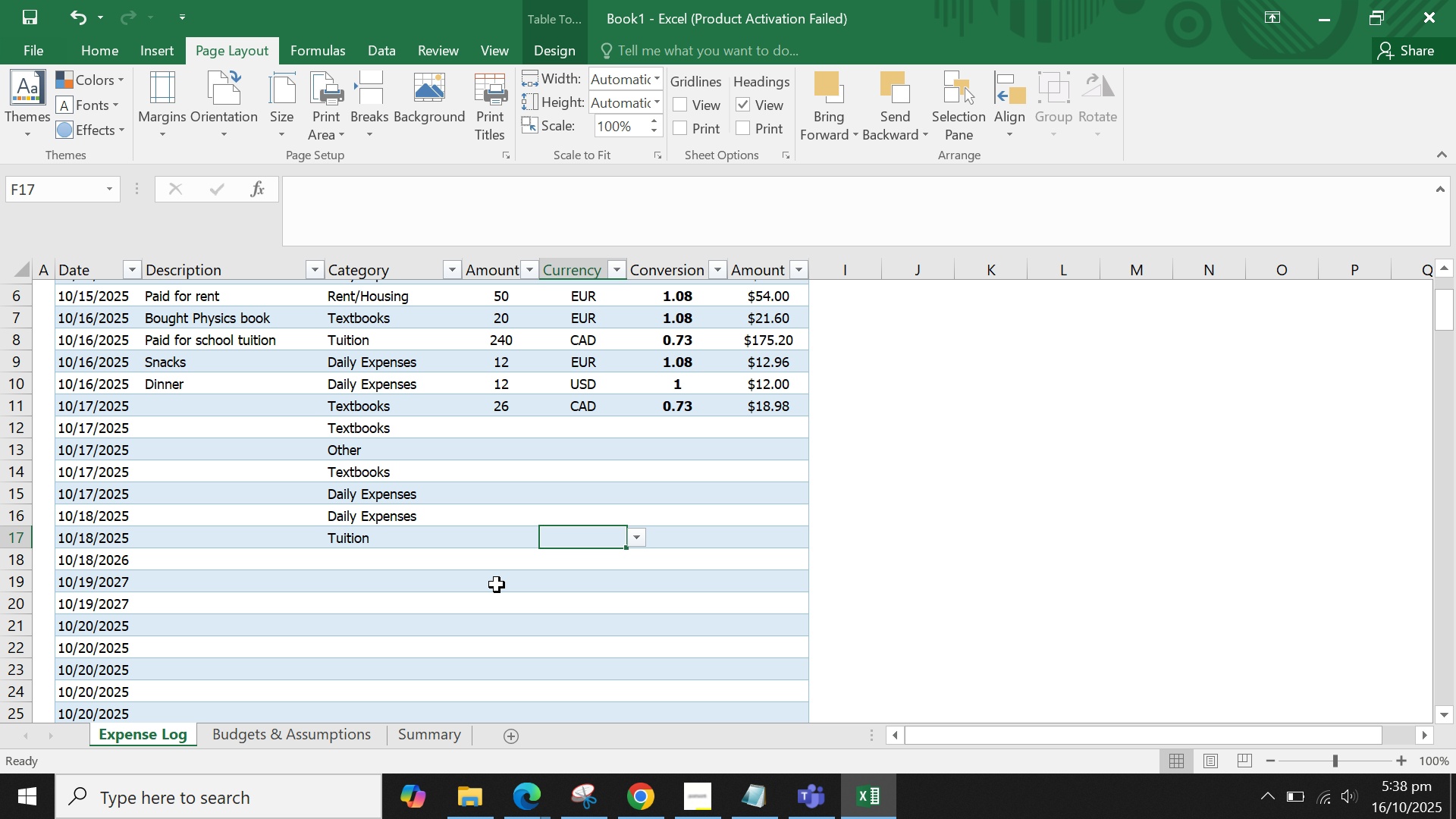 
scroll: coordinate [497, 585], scroll_direction: down, amount: 1.0
 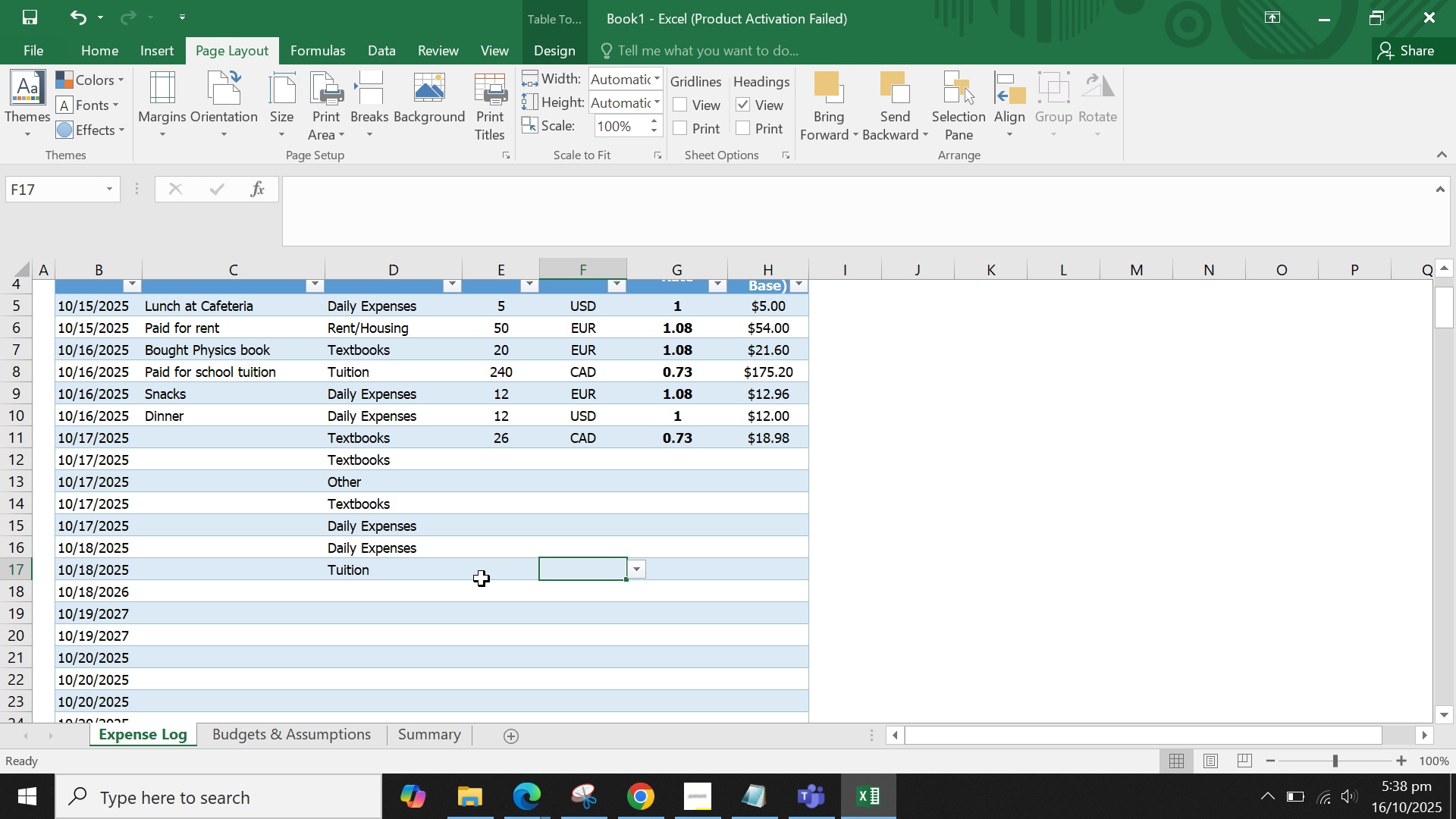 
scroll: coordinate [450, 575], scroll_direction: none, amount: 0.0
 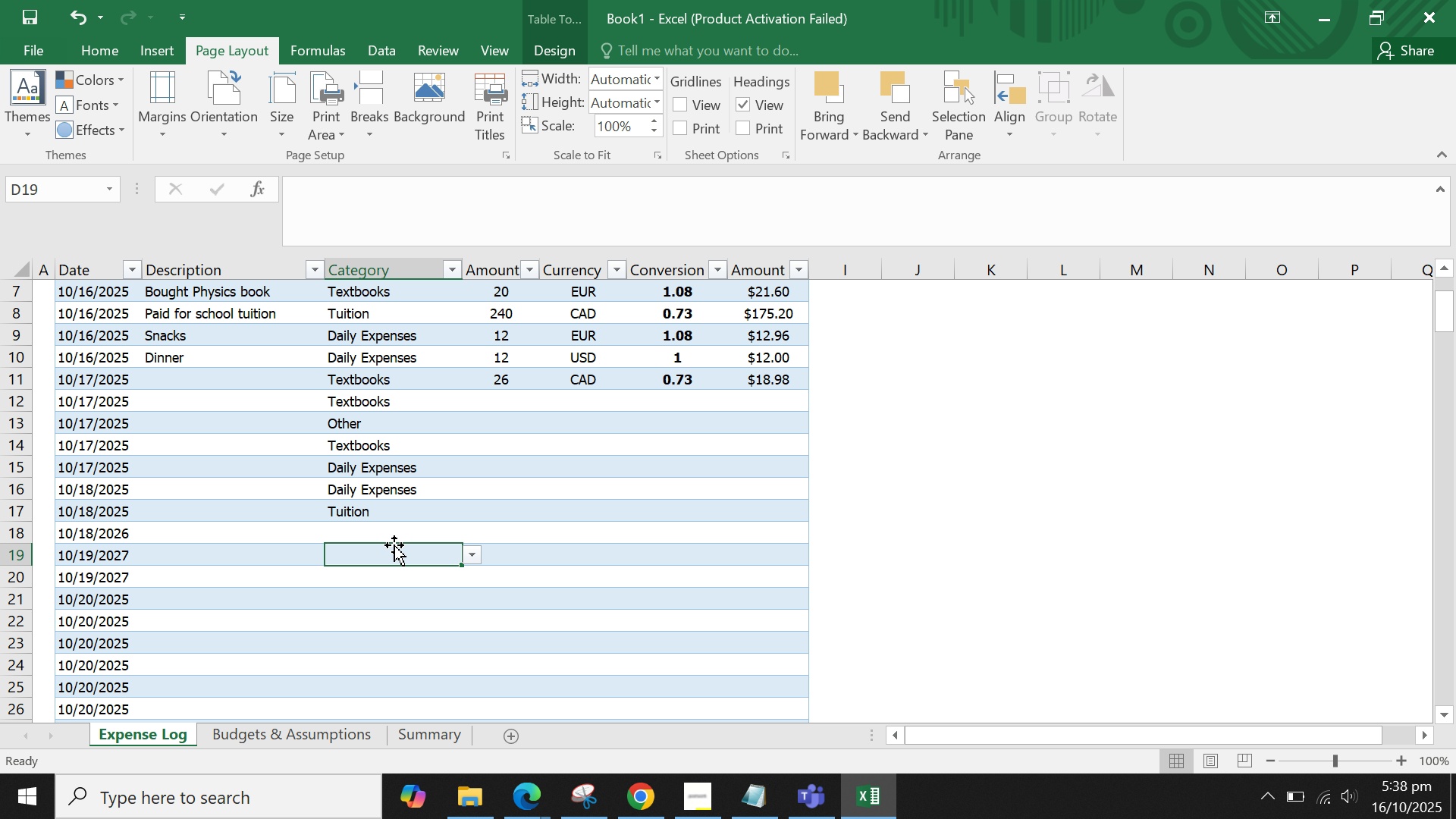 
double_click([393, 534])
 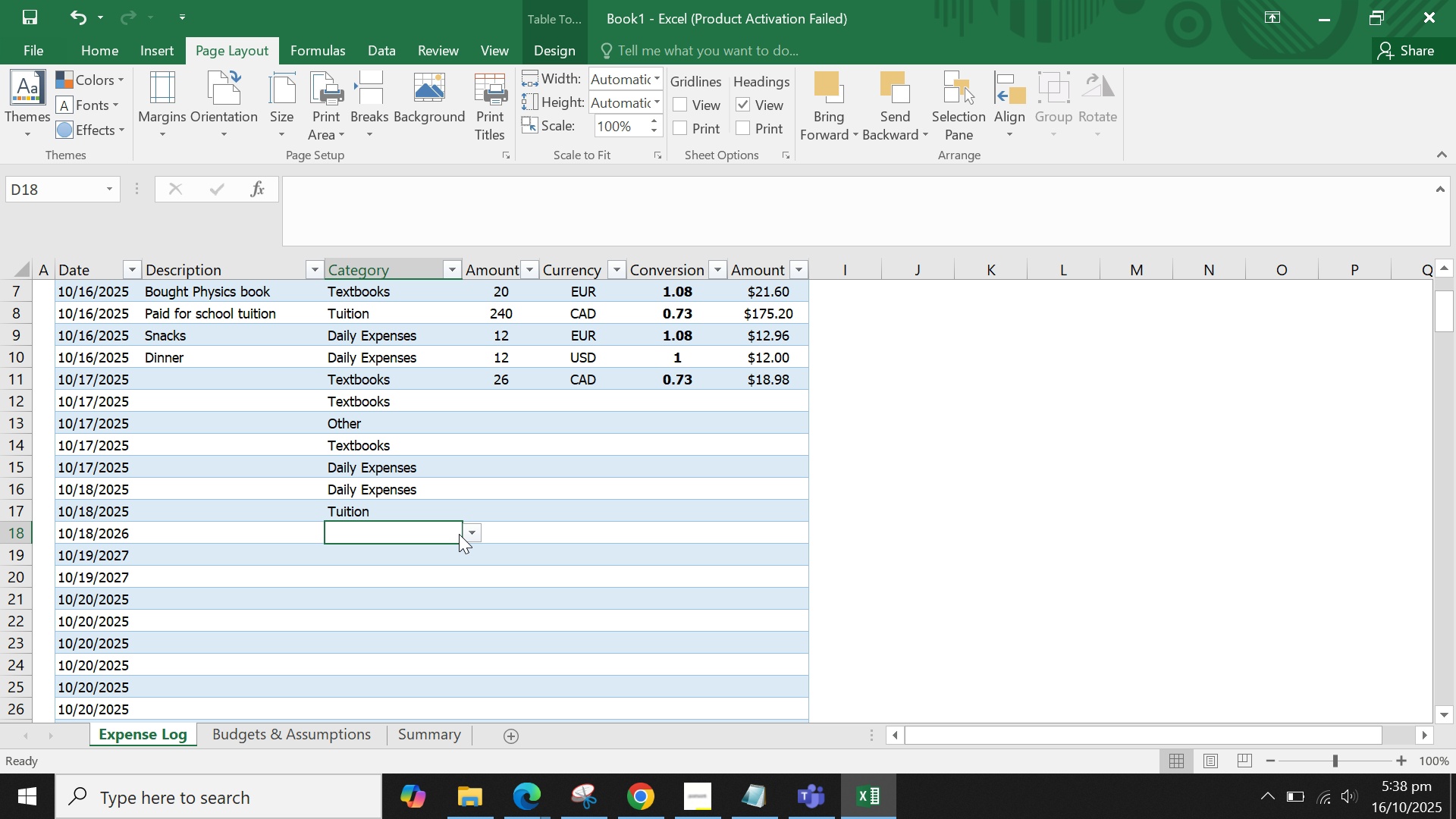 
left_click([459, 534])
 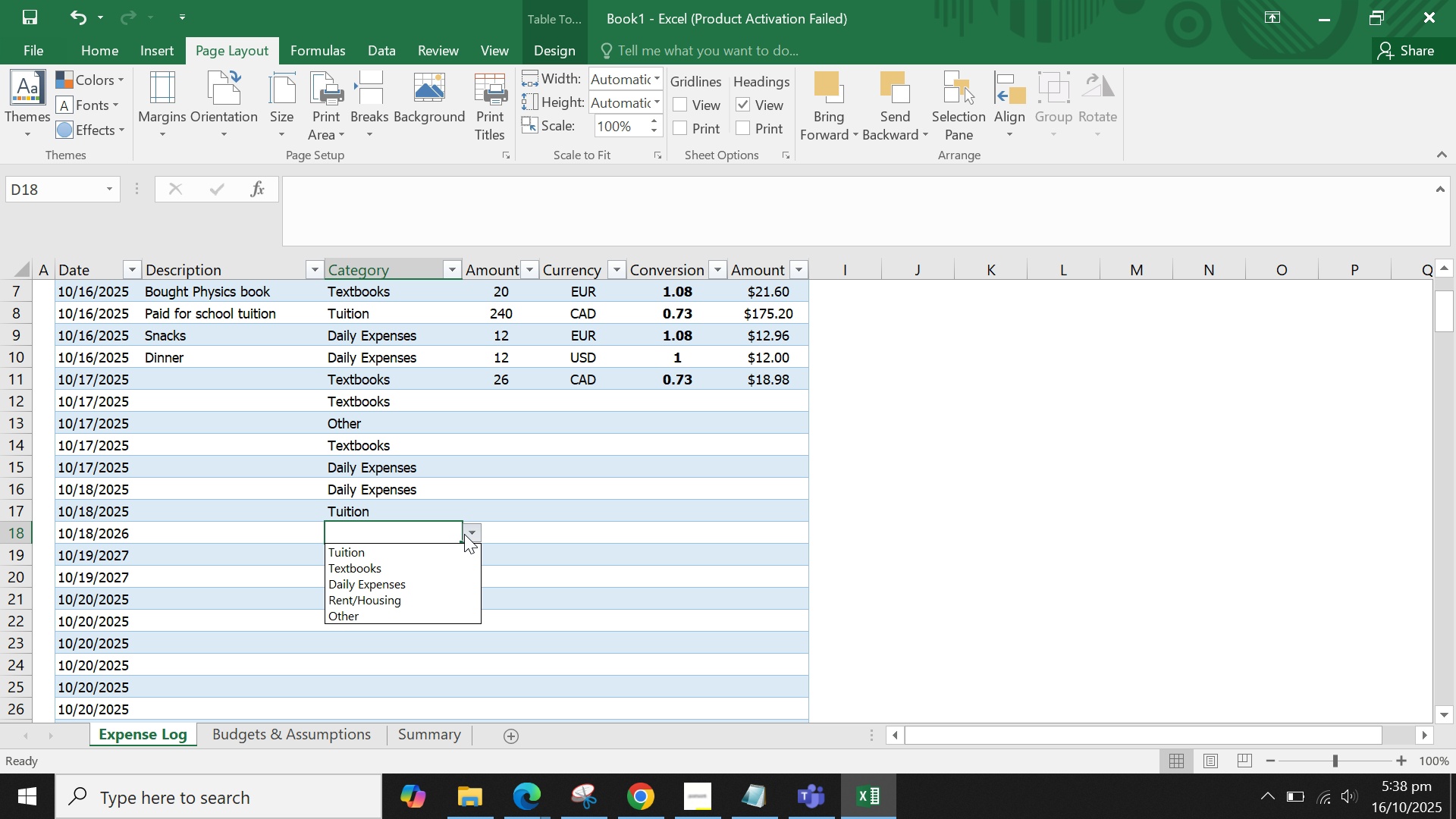 
left_click([464, 534])
 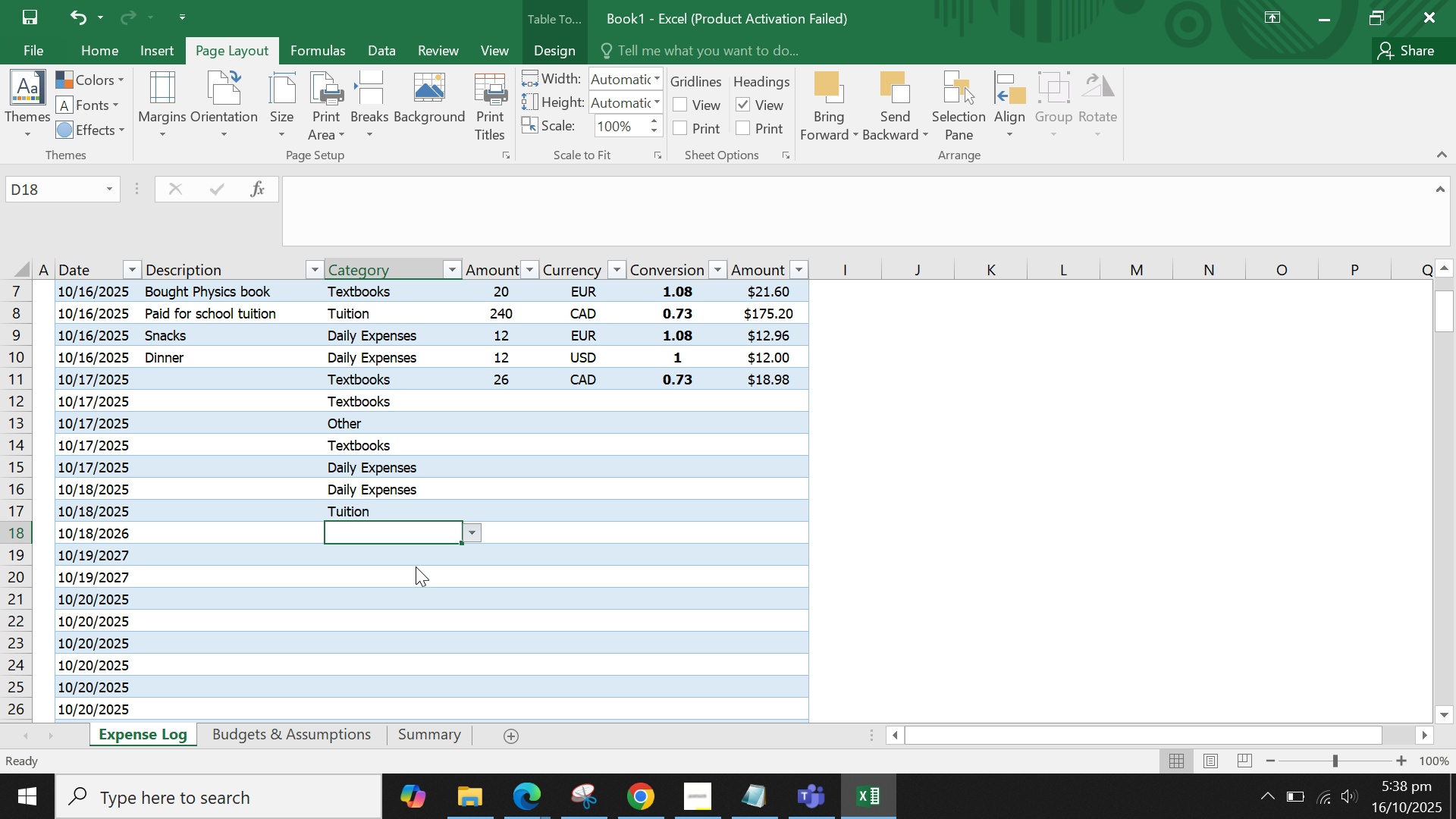 
double_click([395, 555])
 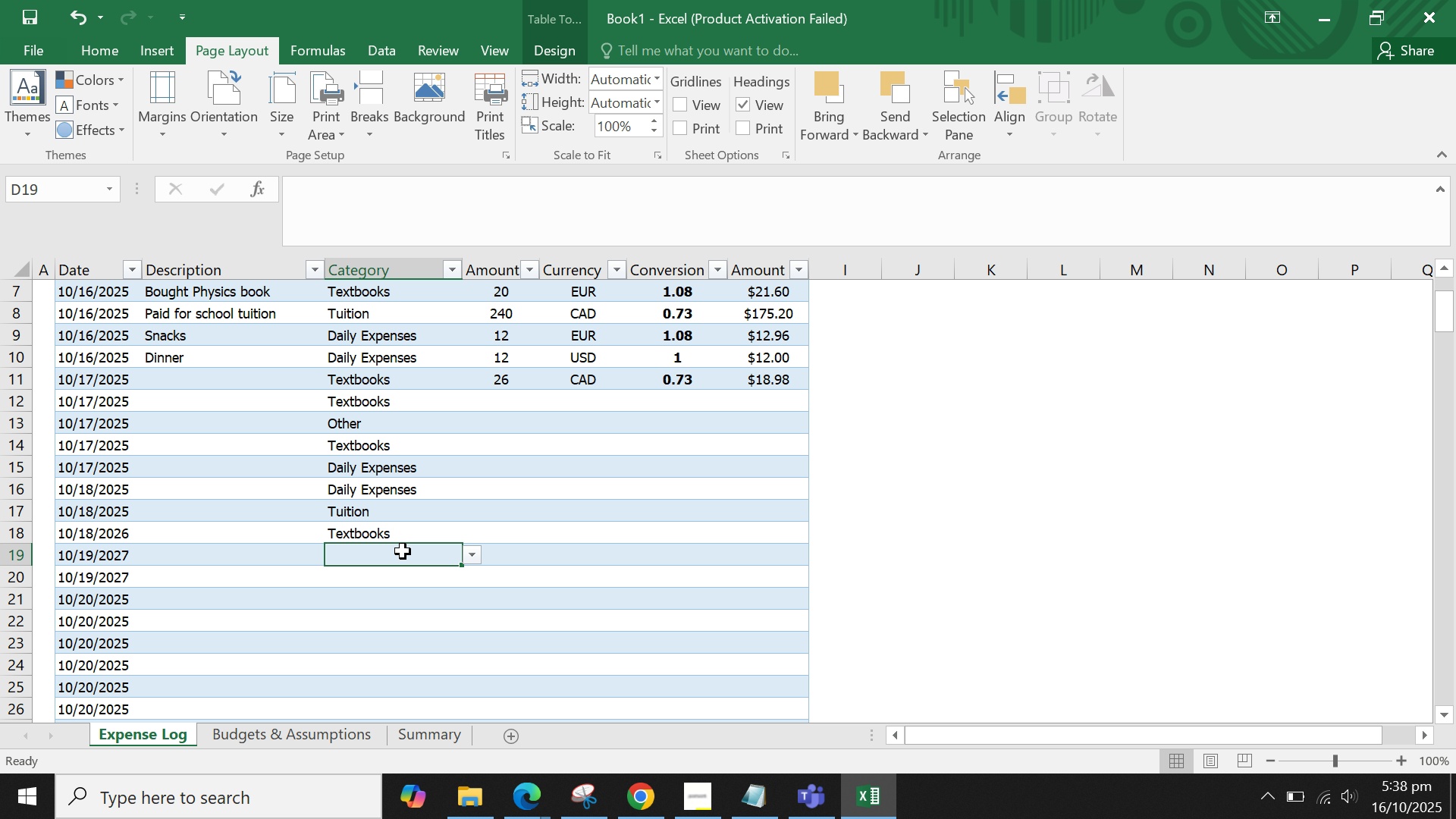 
triple_click([403, 551])
 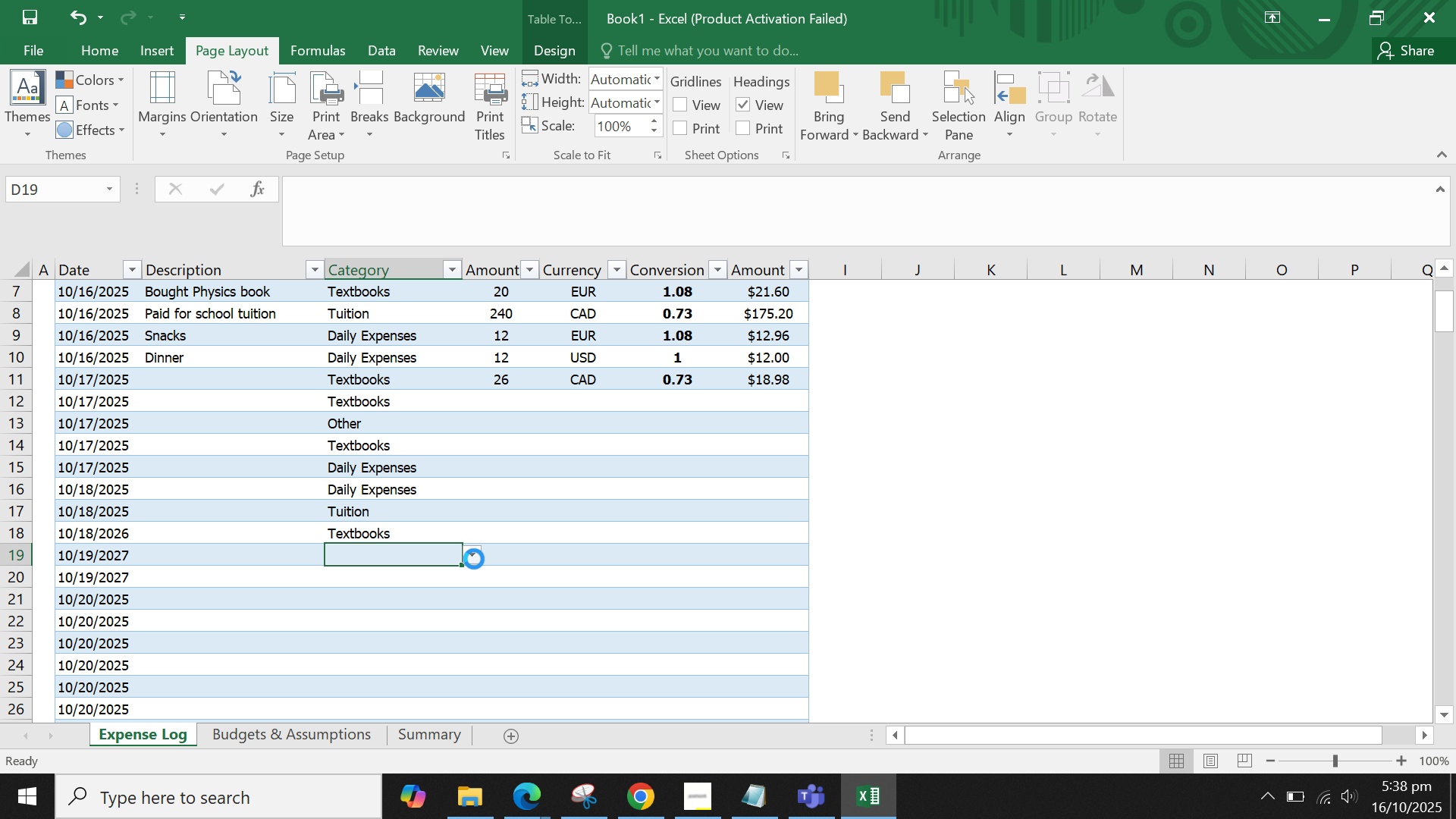 
left_click([474, 559])
 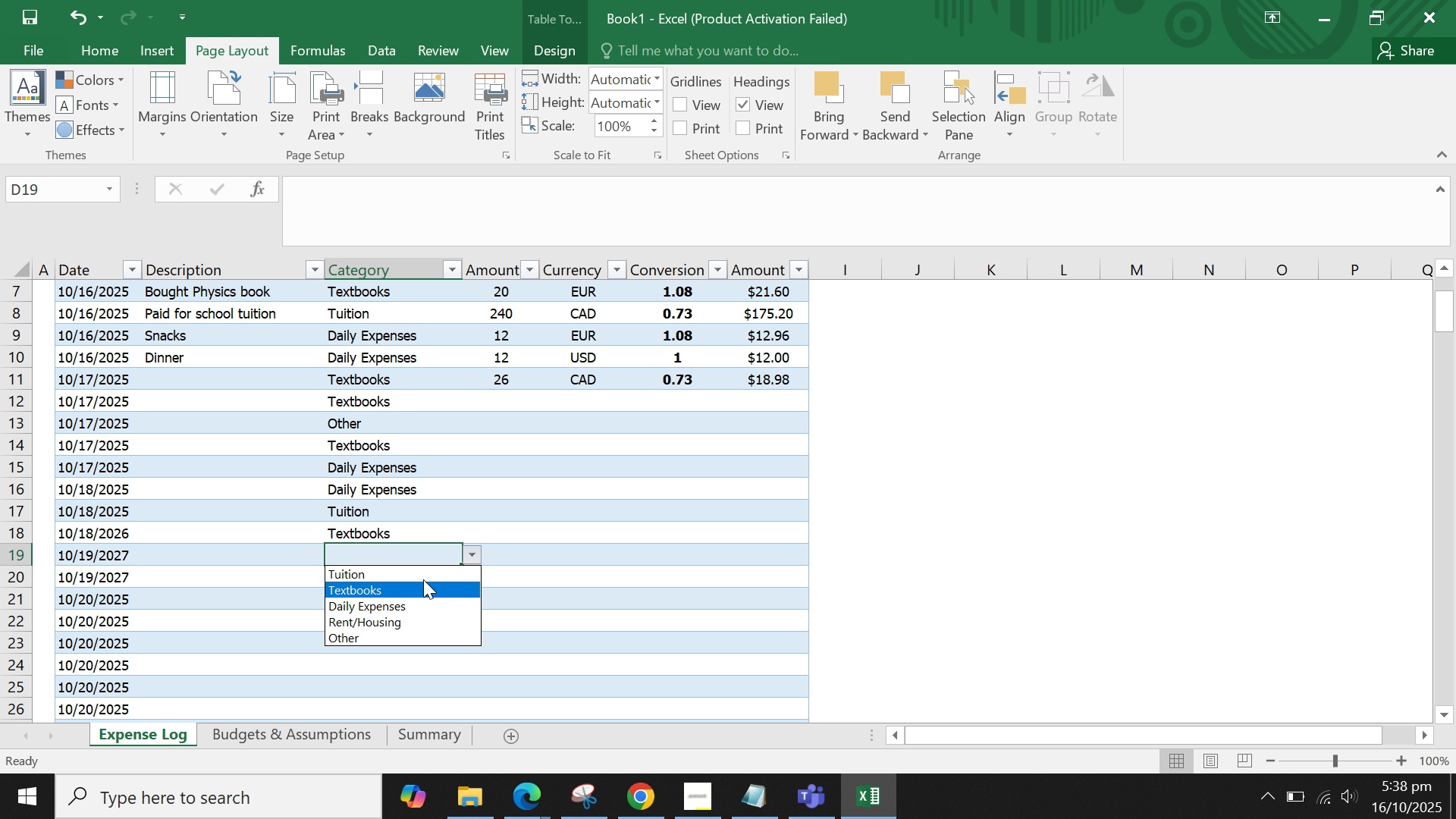 
left_click_drag(start_coordinate=[423, 584], to_coordinate=[423, 579])
 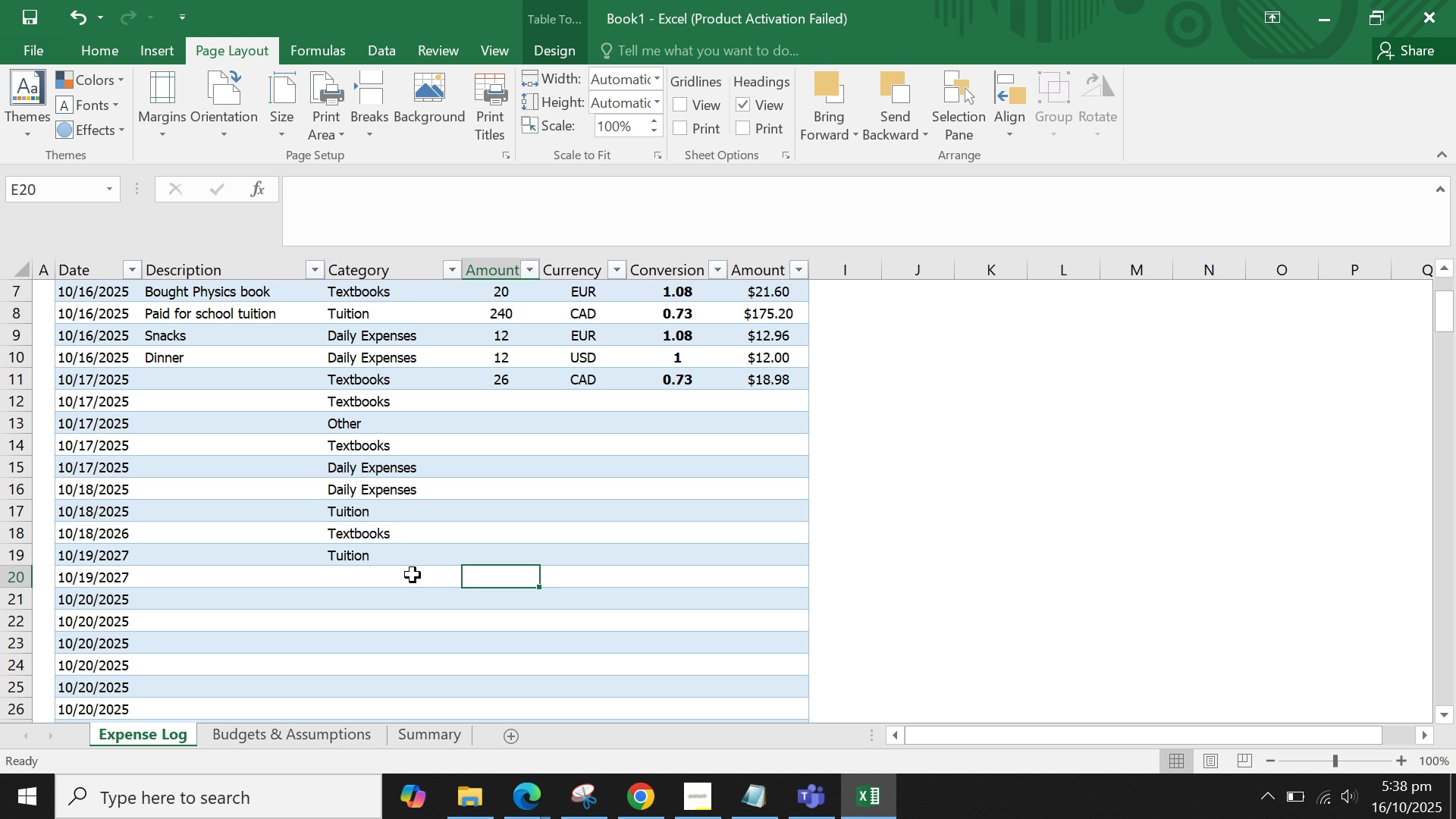 
double_click([413, 575])
 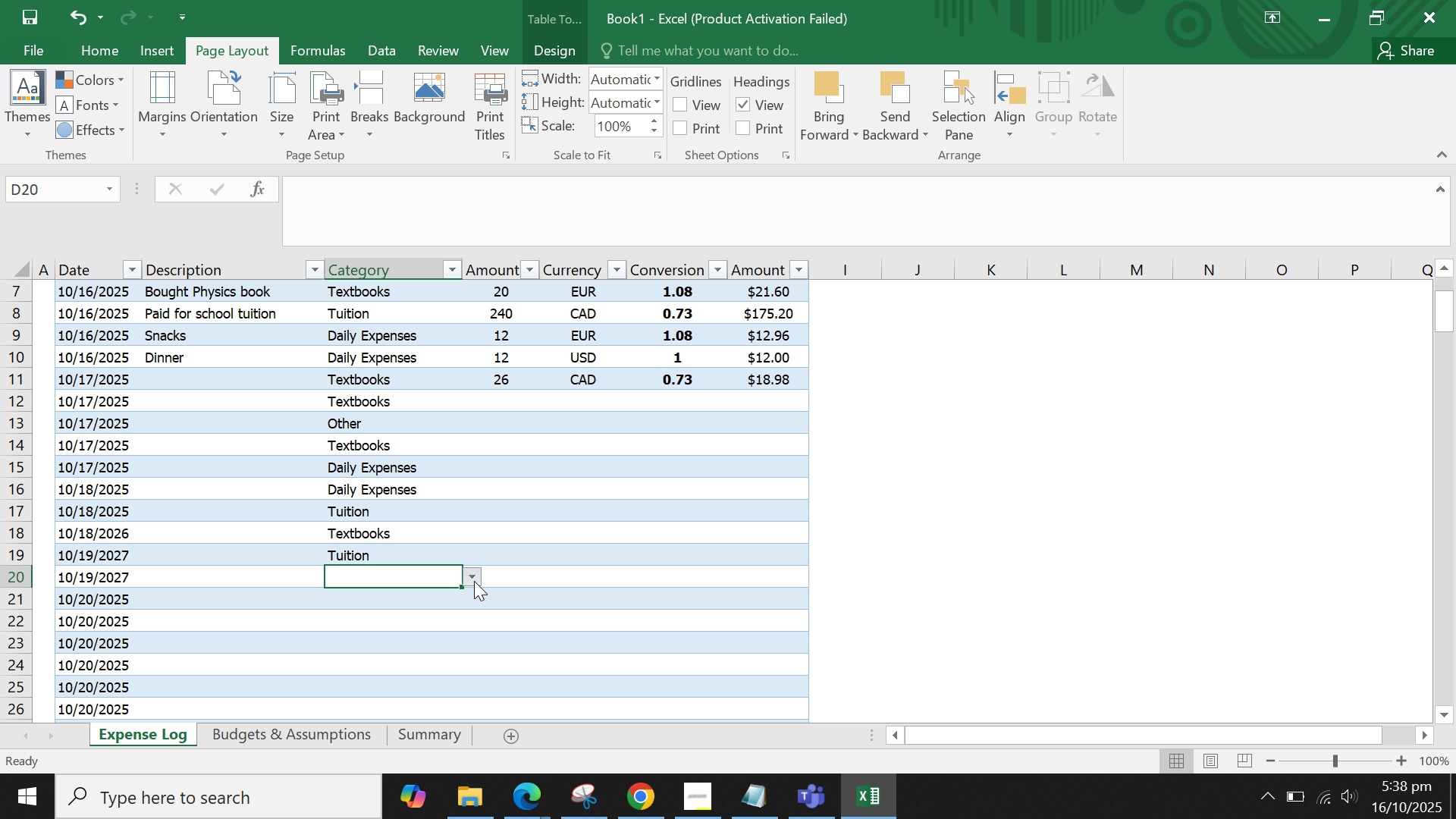 
left_click([474, 581])
 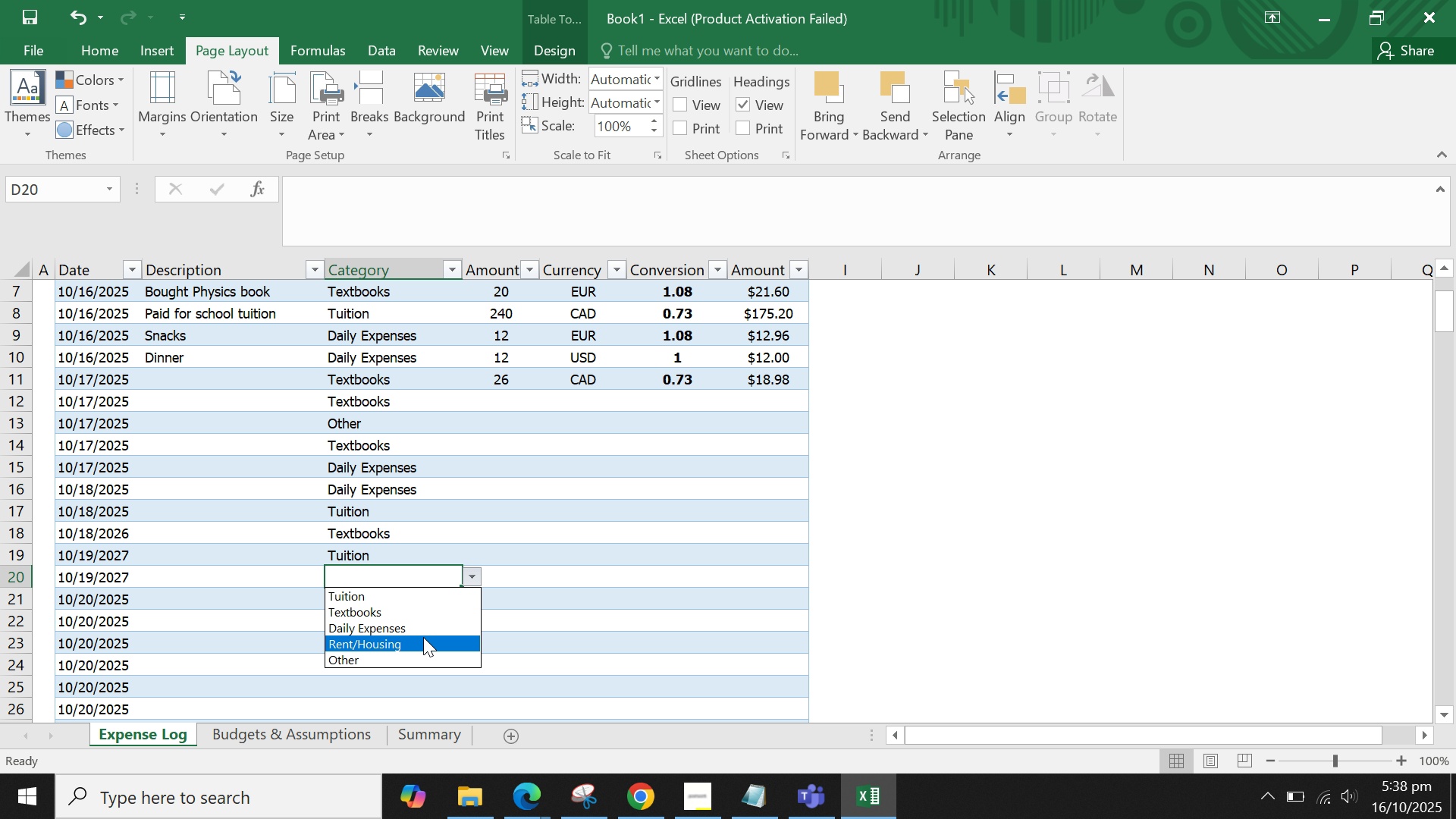 
left_click([423, 637])
 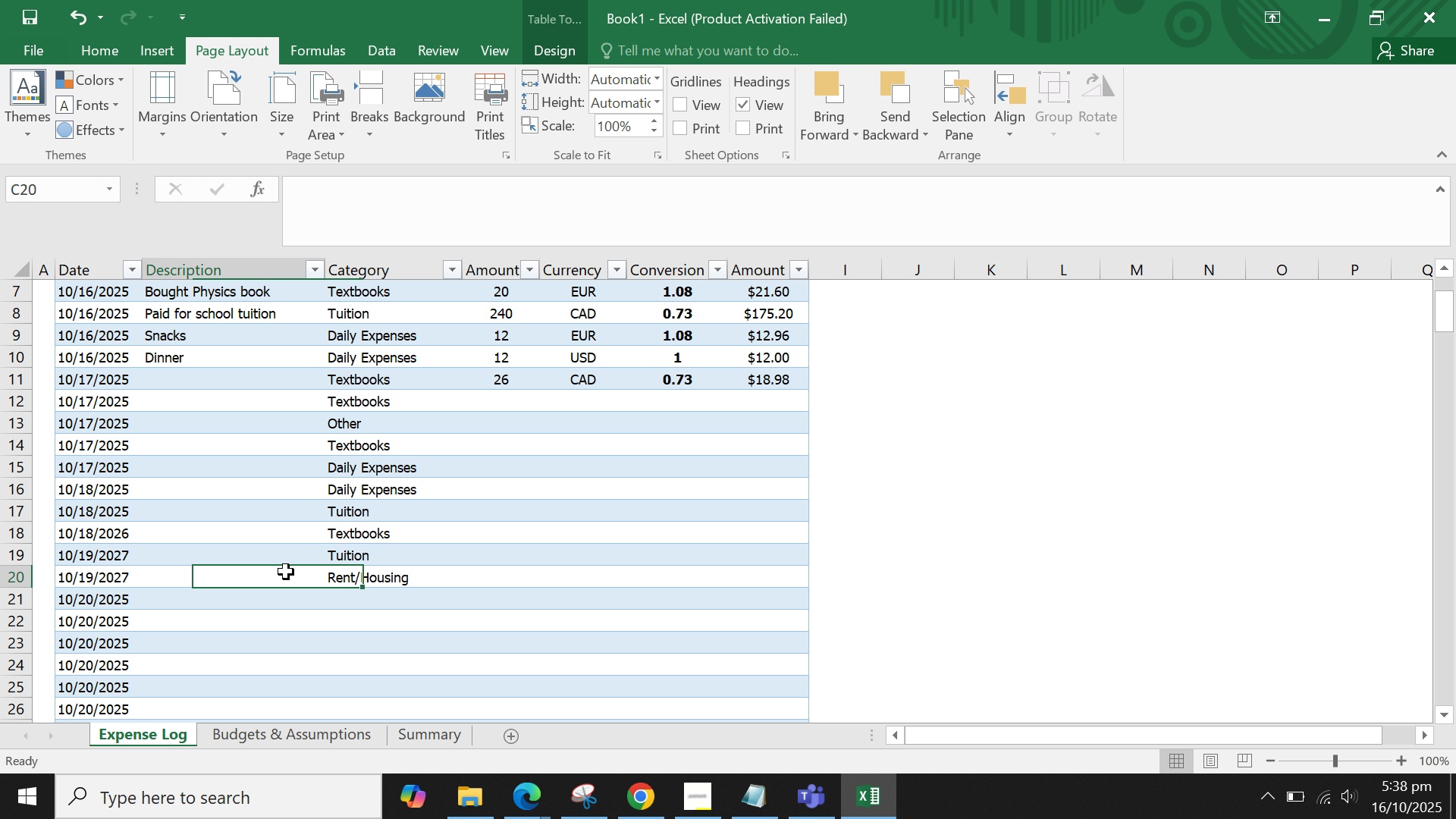 
left_click([286, 572])
 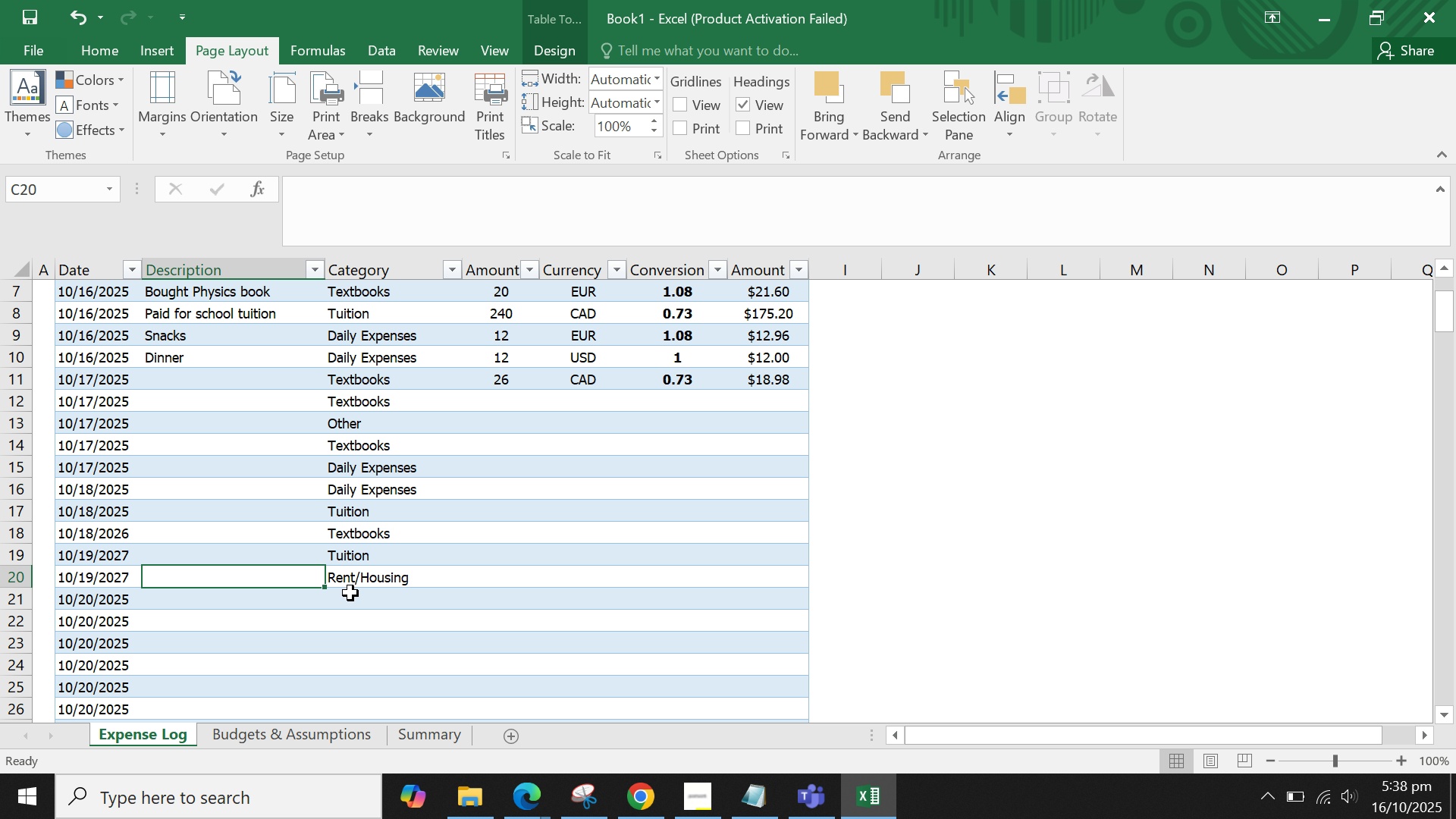 
type(Paid for reopa)
key(Backspace)
key(Backspace)
type(airs)
key(Tab)
 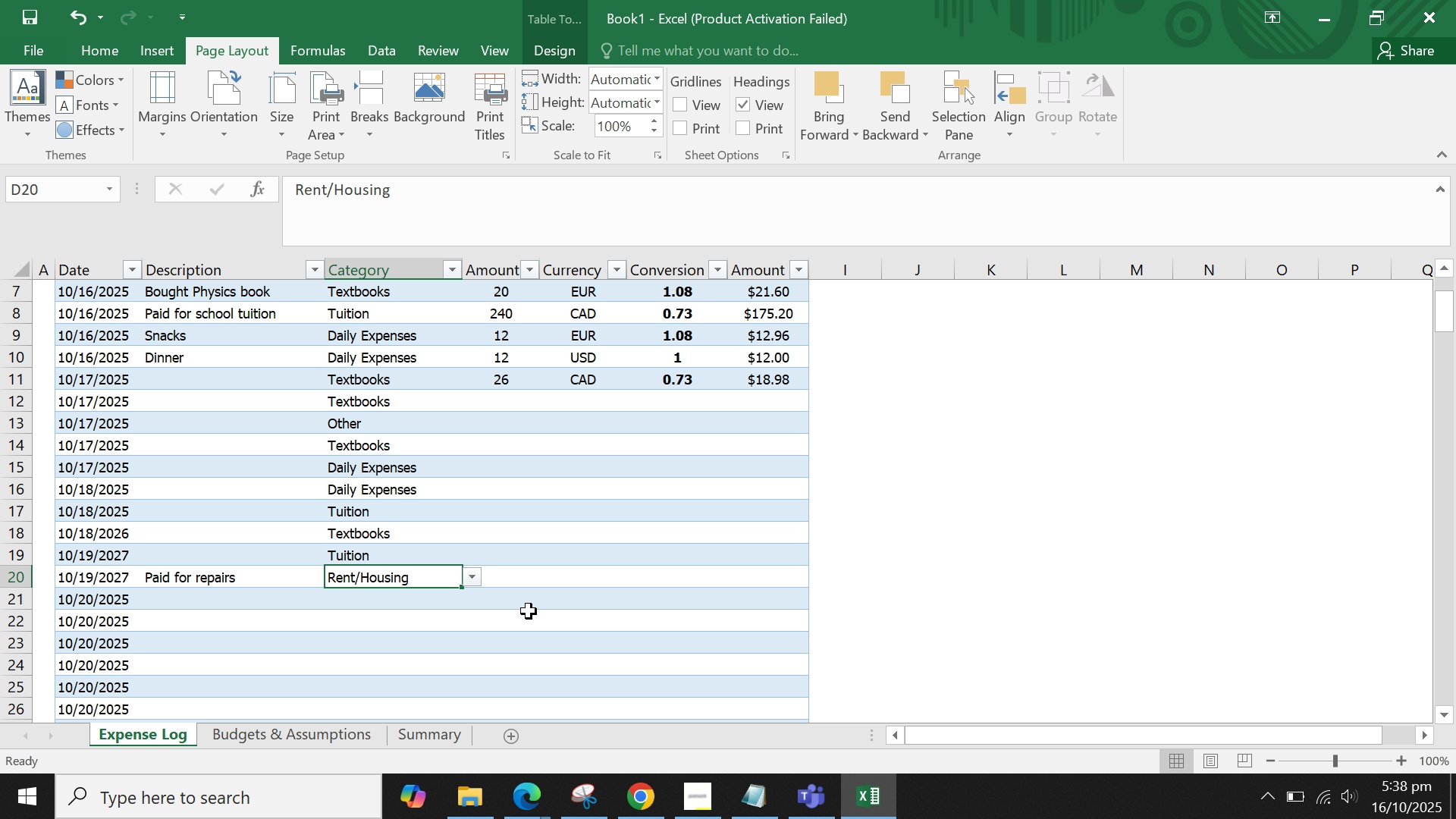 
left_click([512, 576])
 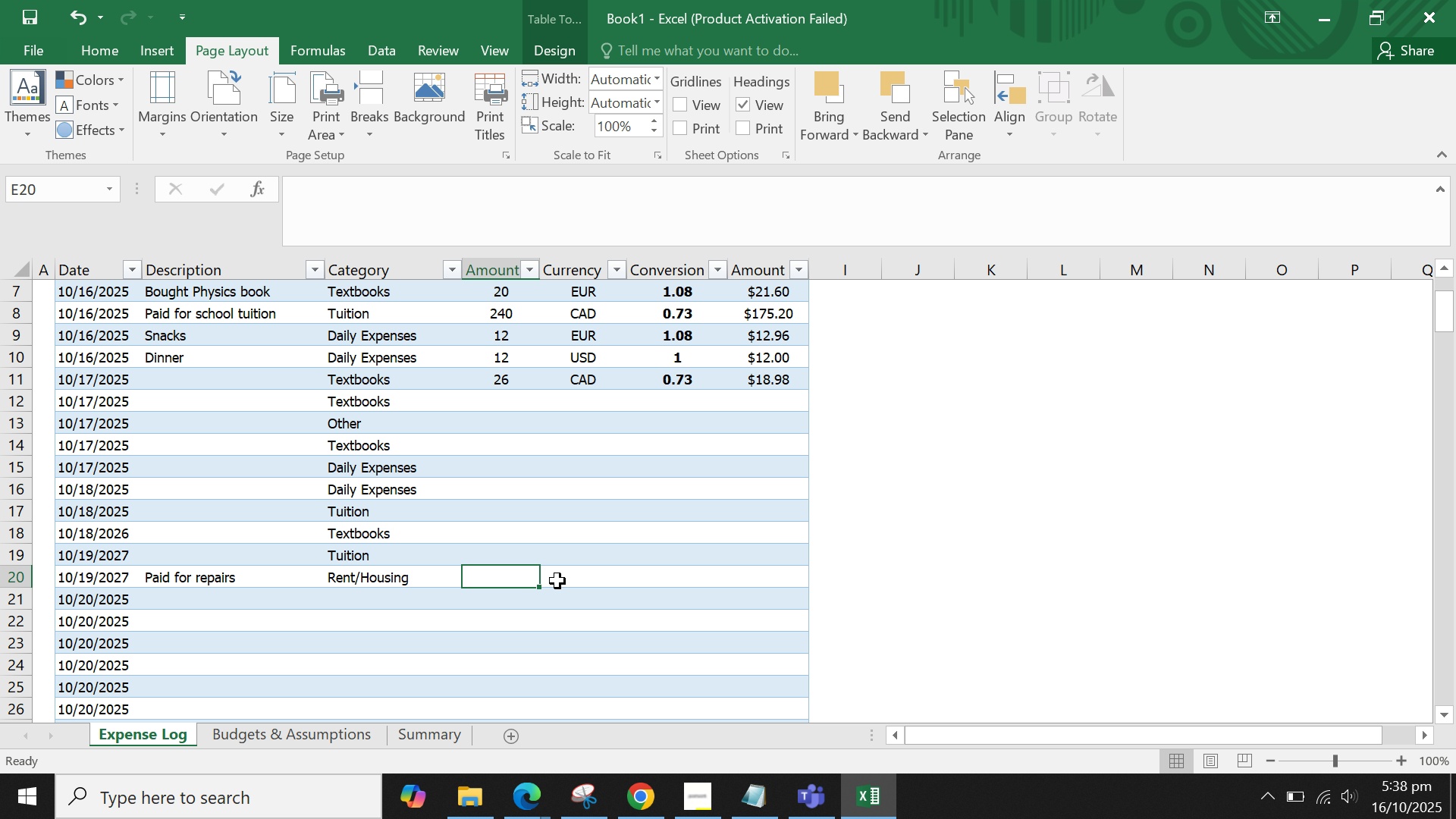 
scroll: coordinate [544, 554], scroll_direction: up, amount: 6.0
 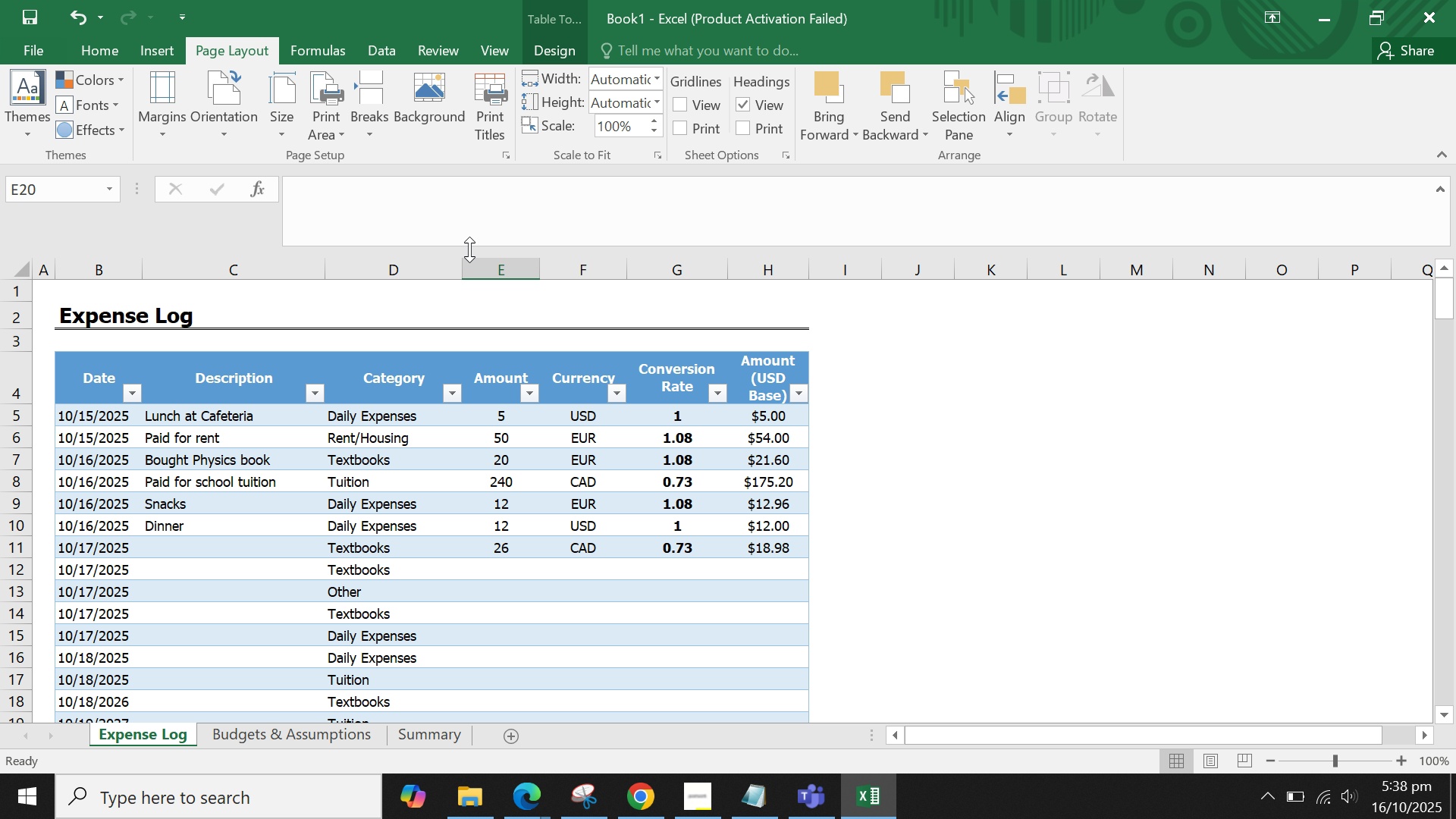 
left_click_drag(start_coordinate=[467, 271], to_coordinate=[453, 272])
 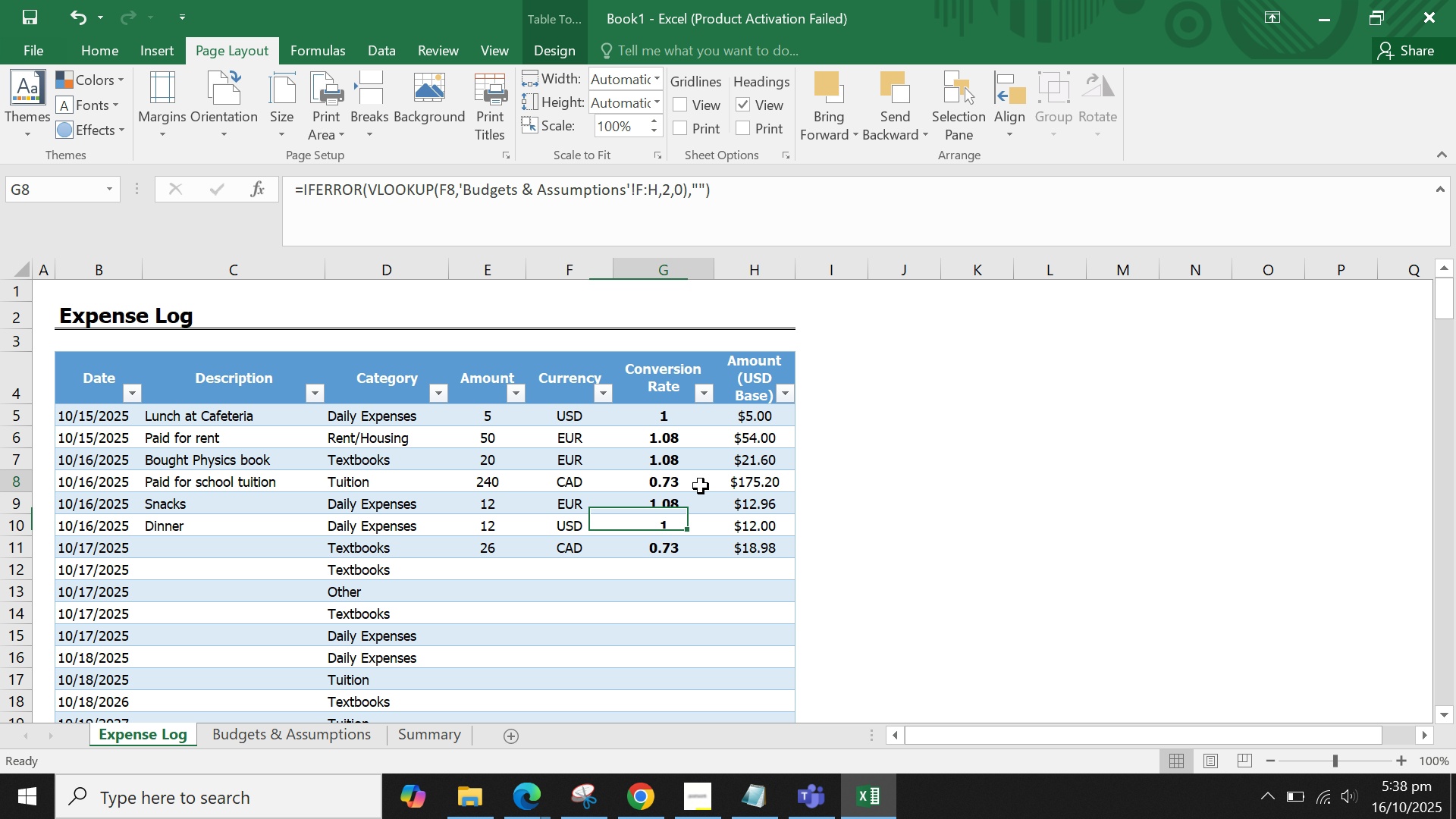 
left_click([701, 486])
 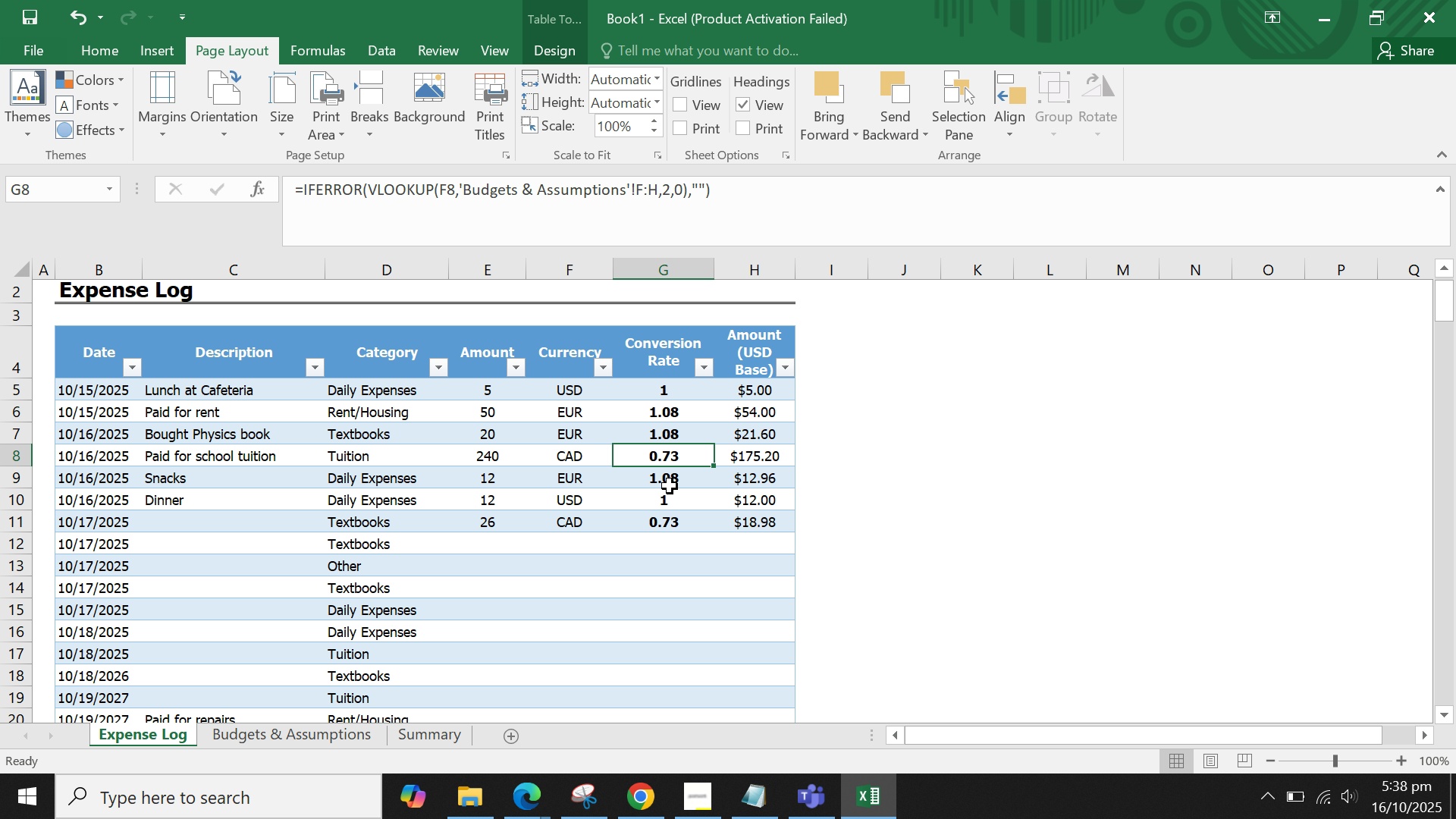 
scroll: coordinate [654, 500], scroll_direction: up, amount: 6.0
 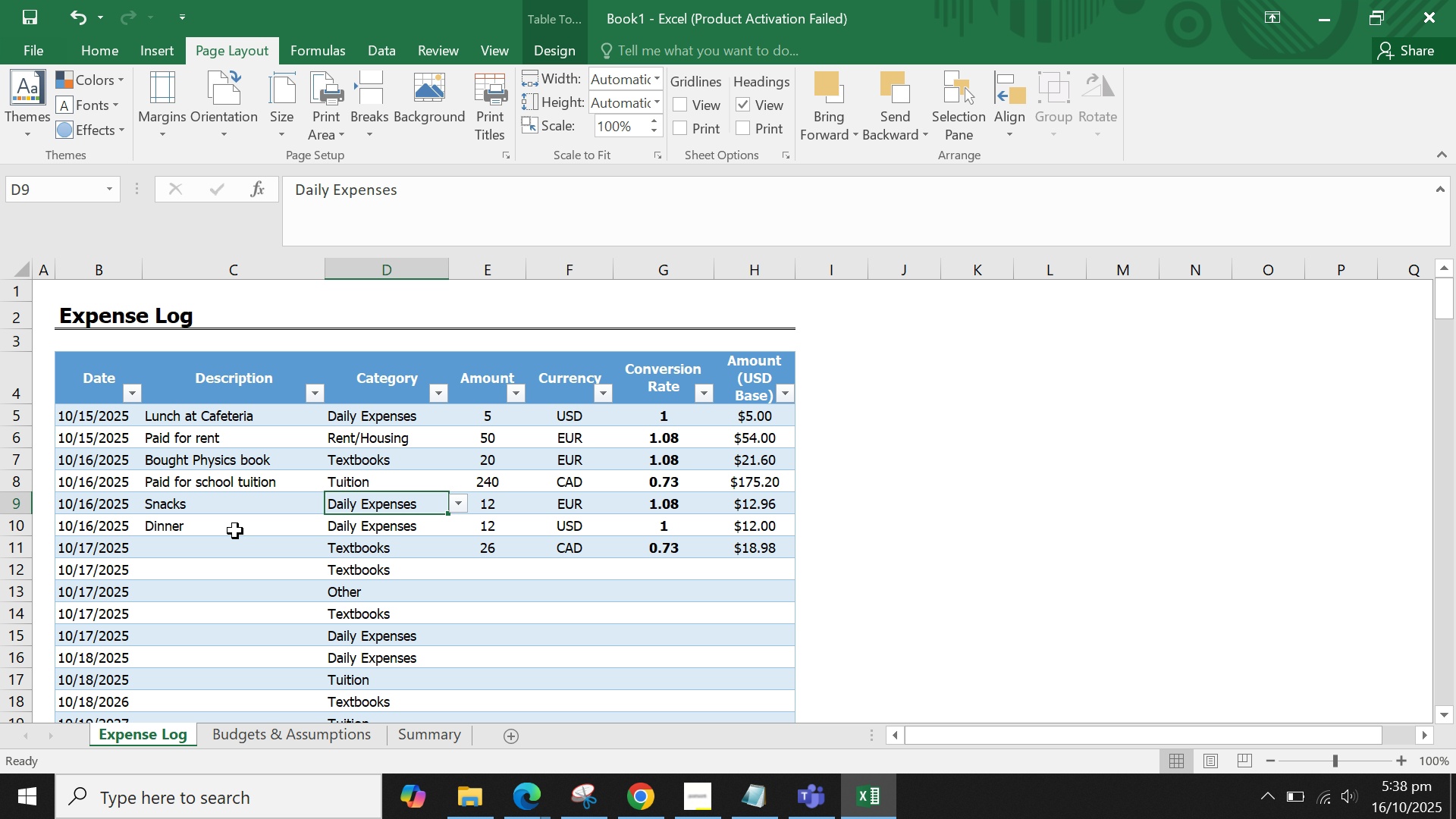 
double_click([212, 535])
 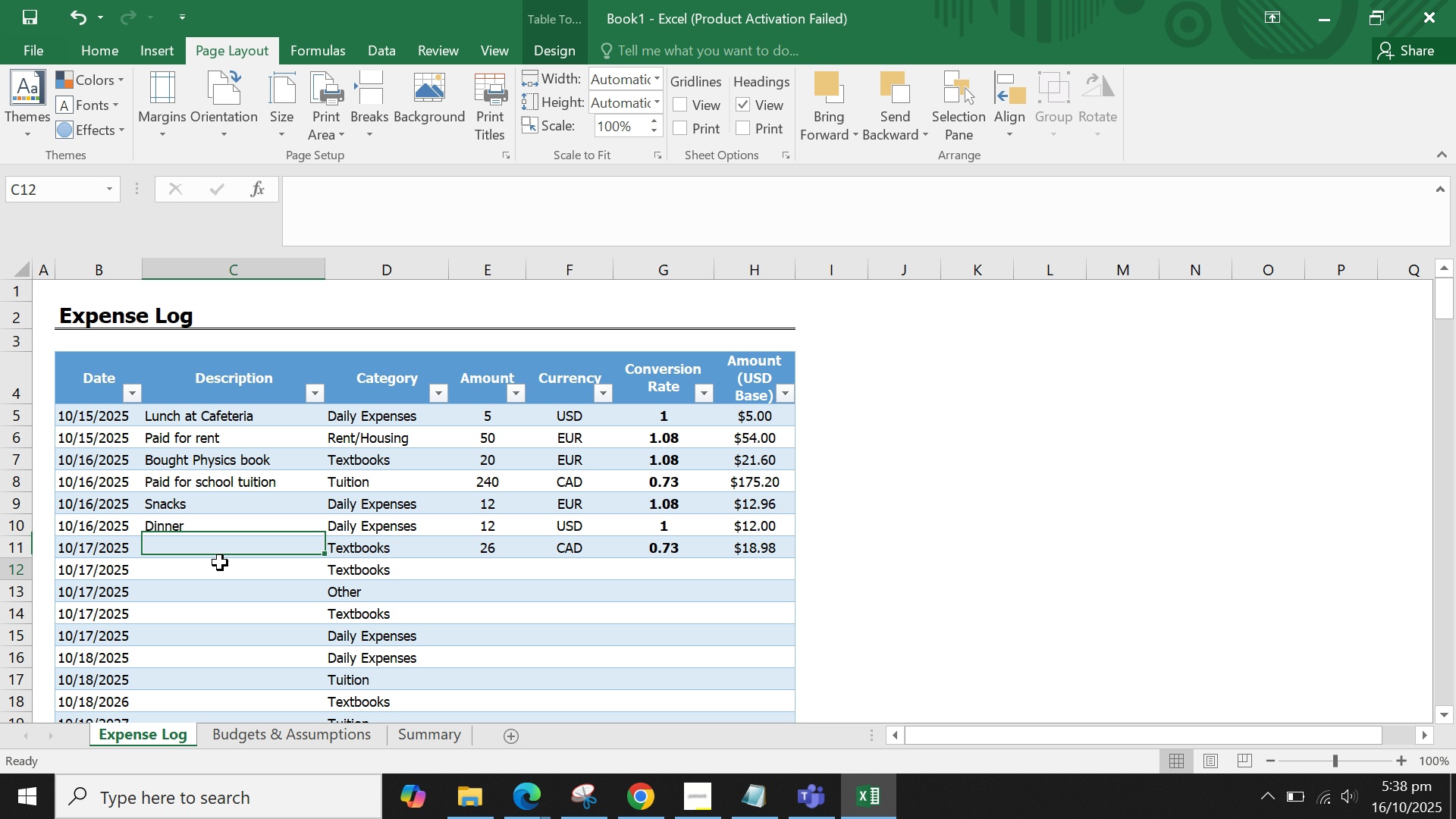 
triple_click([220, 563])
 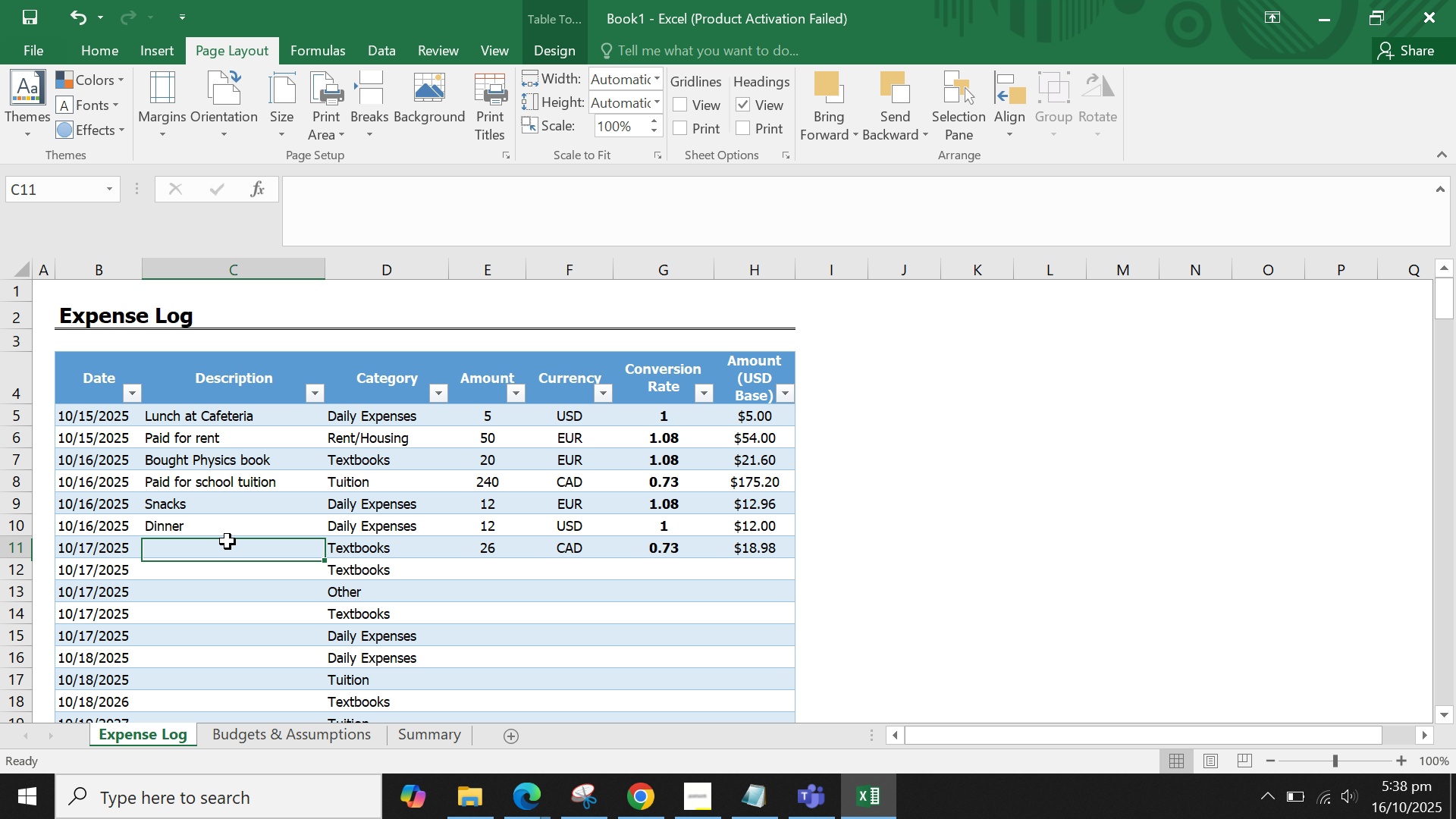 
triple_click([228, 541])
 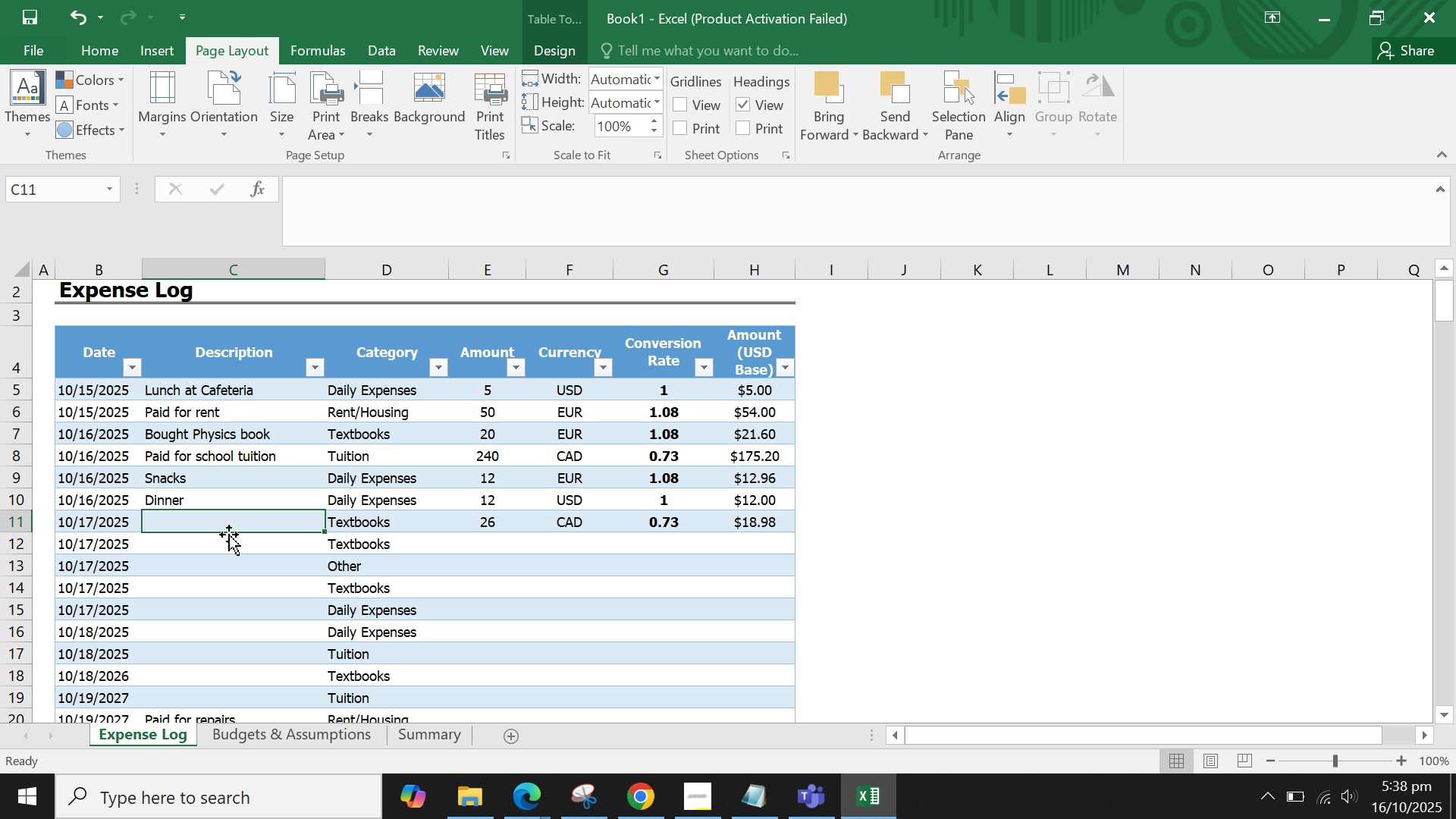 
scroll: coordinate [229, 535], scroll_direction: down, amount: 6.0
 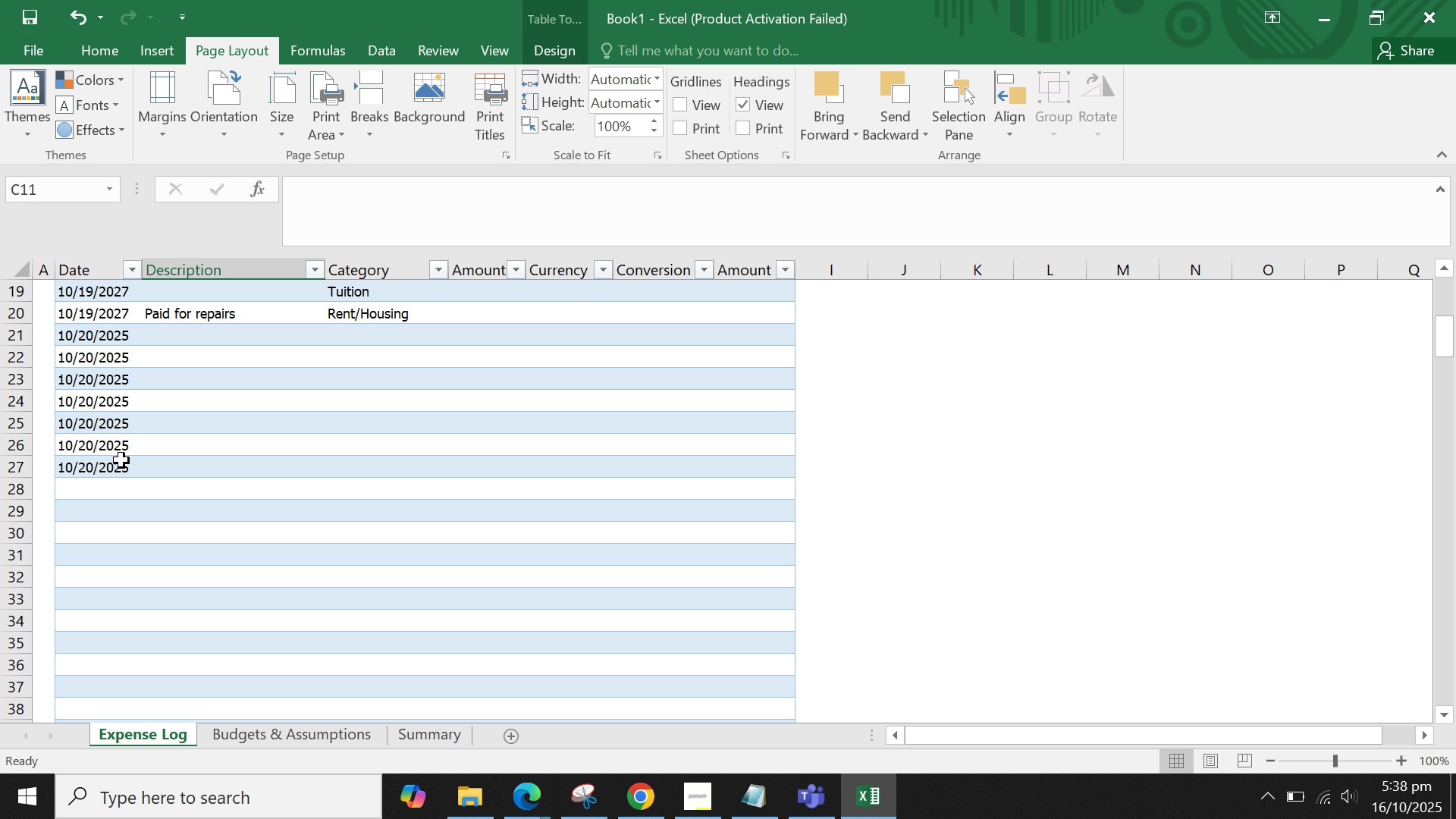 
left_click([121, 460])
 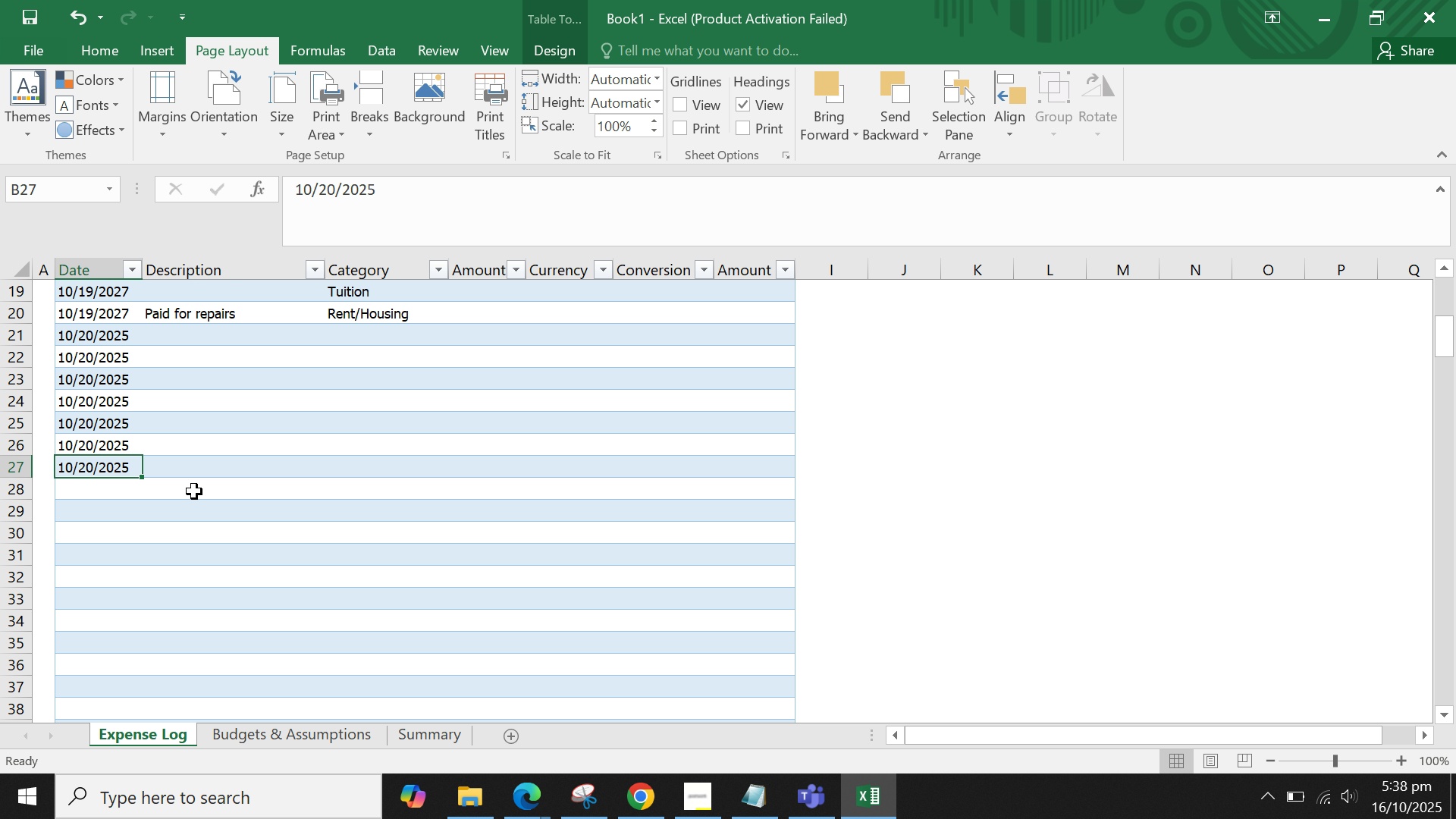 
scroll: coordinate [260, 504], scroll_direction: up, amount: 7.0
 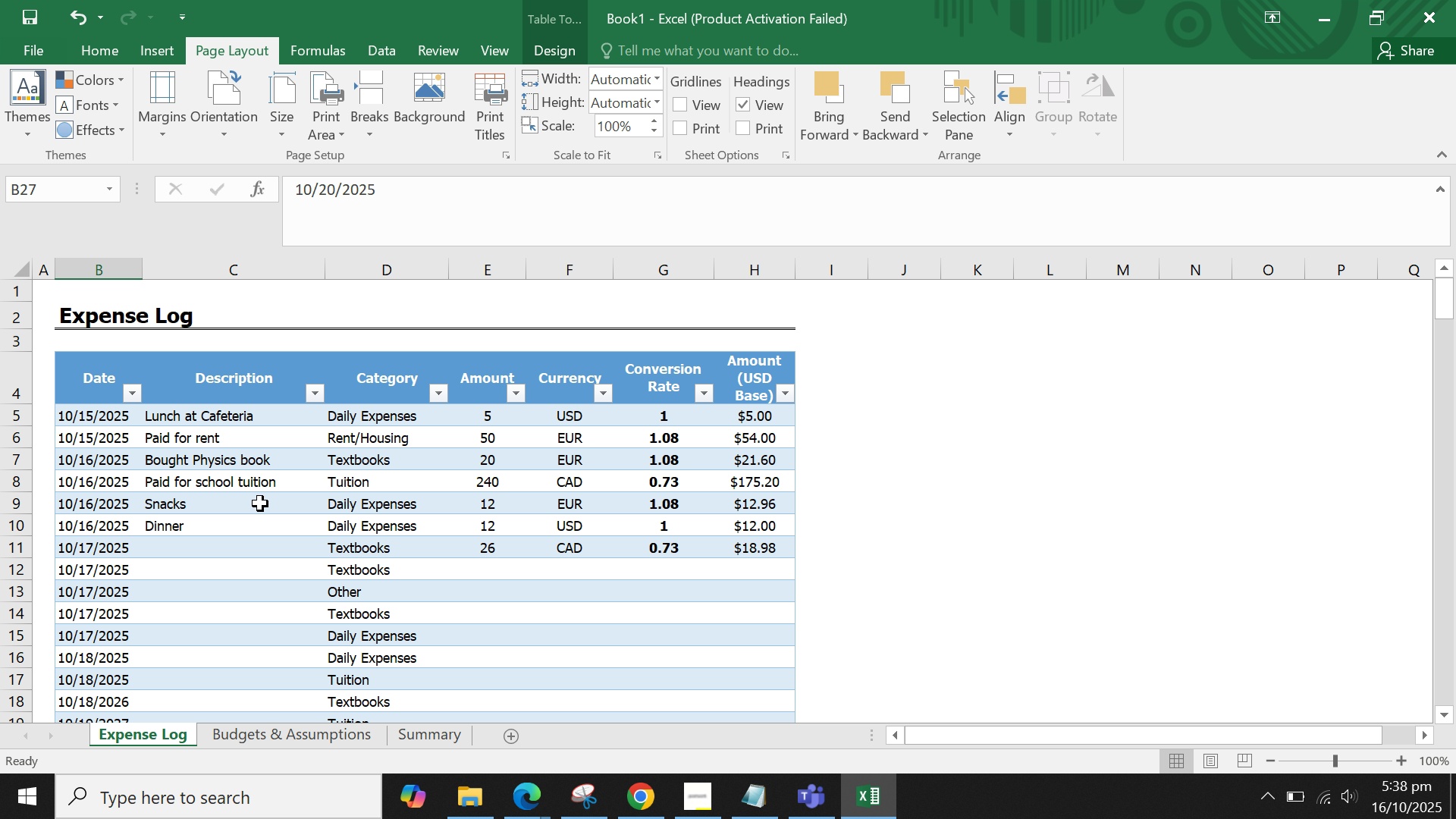 
scroll: coordinate [260, 504], scroll_direction: down, amount: 1.0
 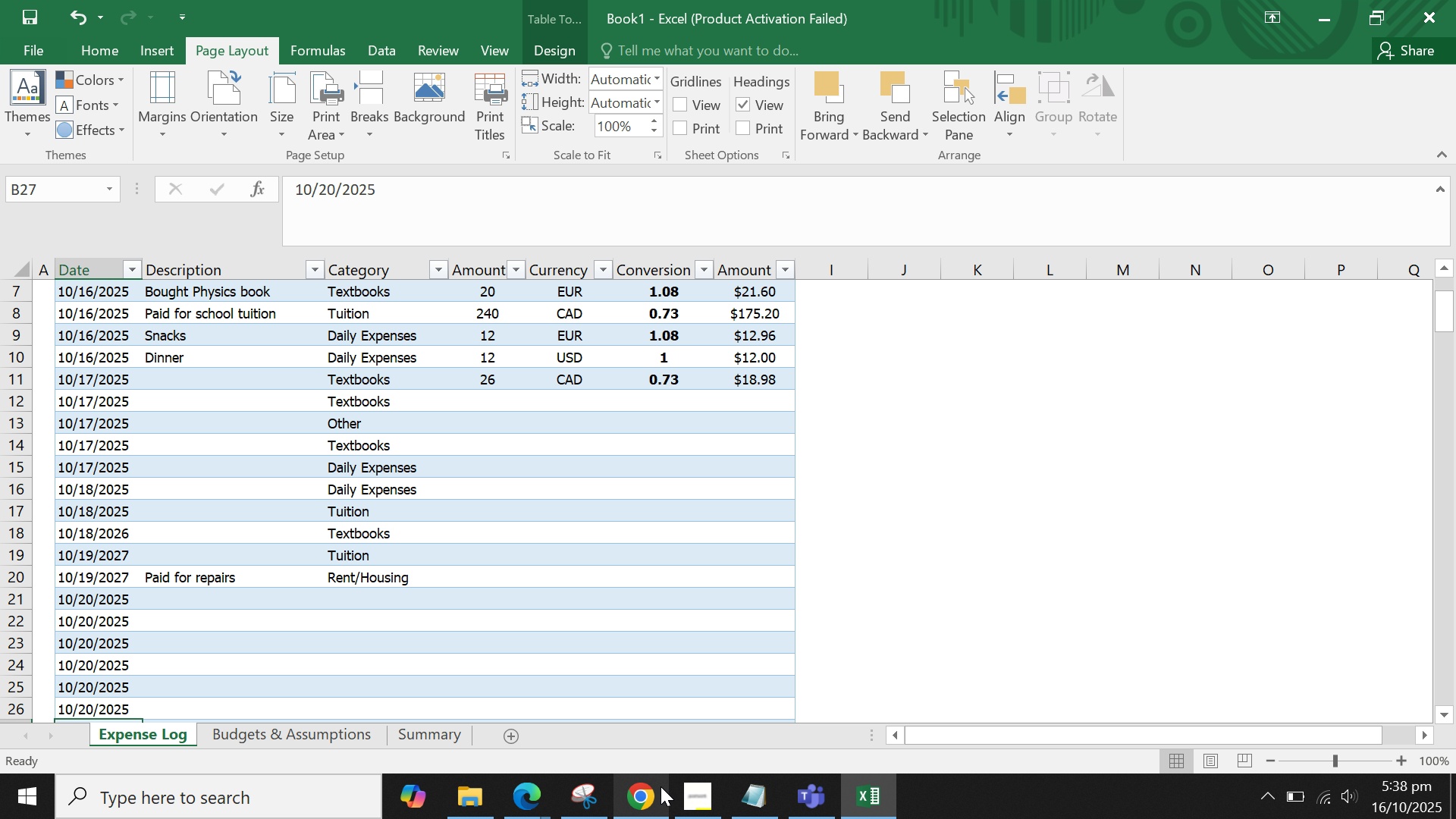 
left_click([685, 786])